 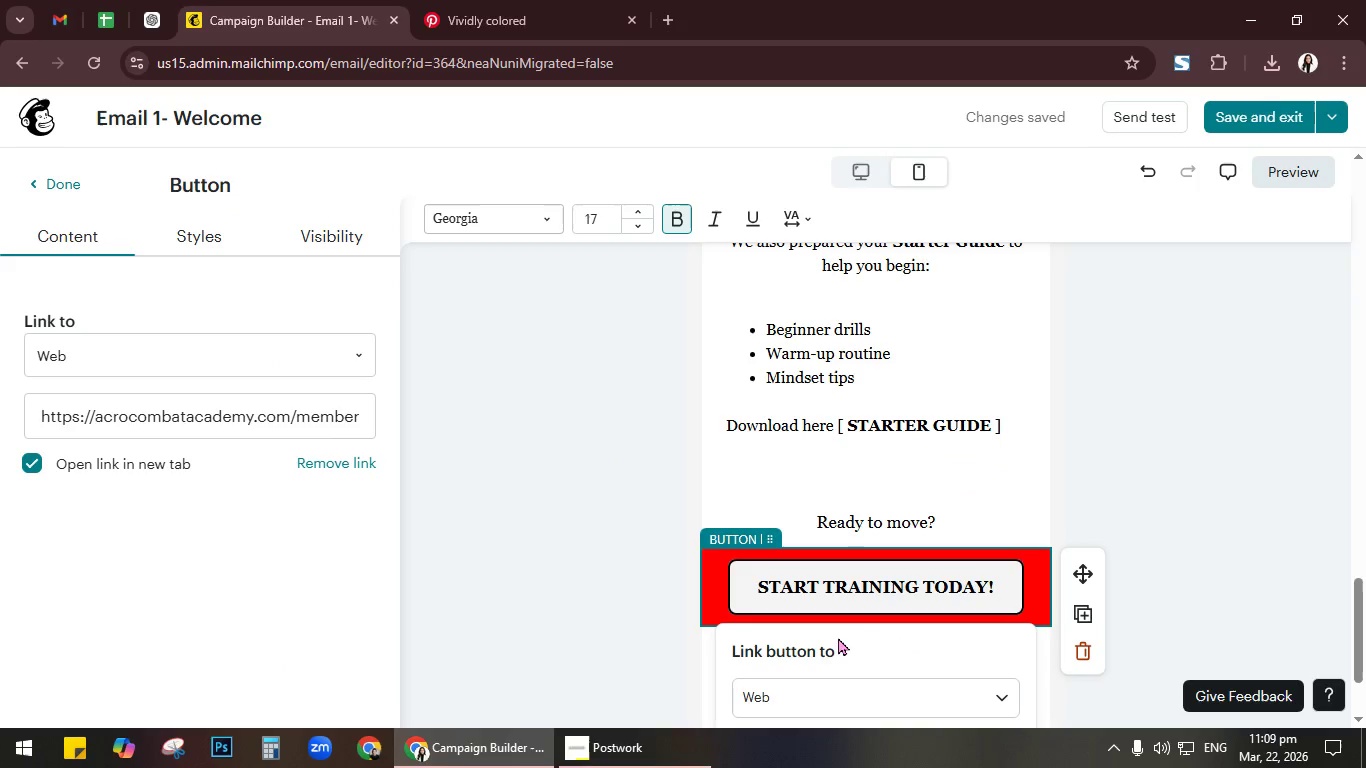 
scroll: coordinate [904, 581], scroll_direction: down, amount: 2.0
 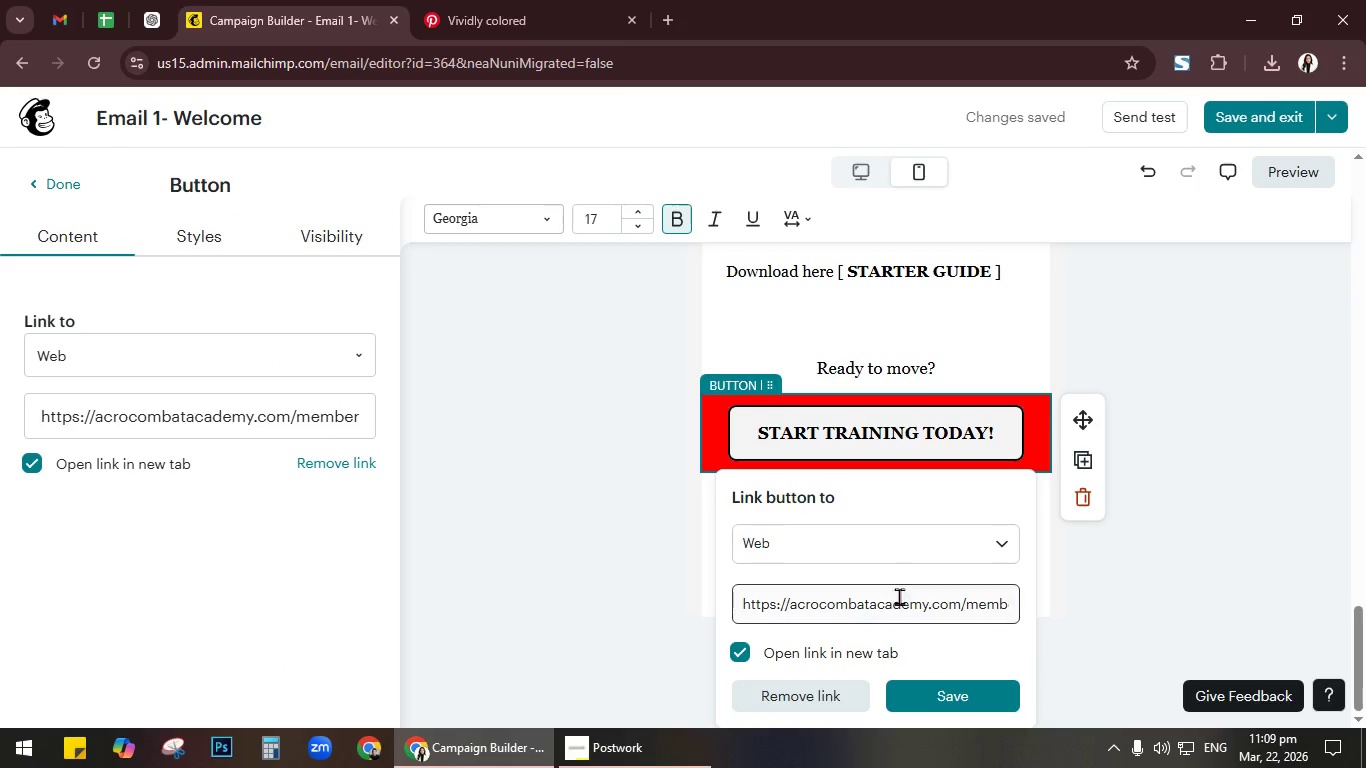 
left_click([899, 598])
 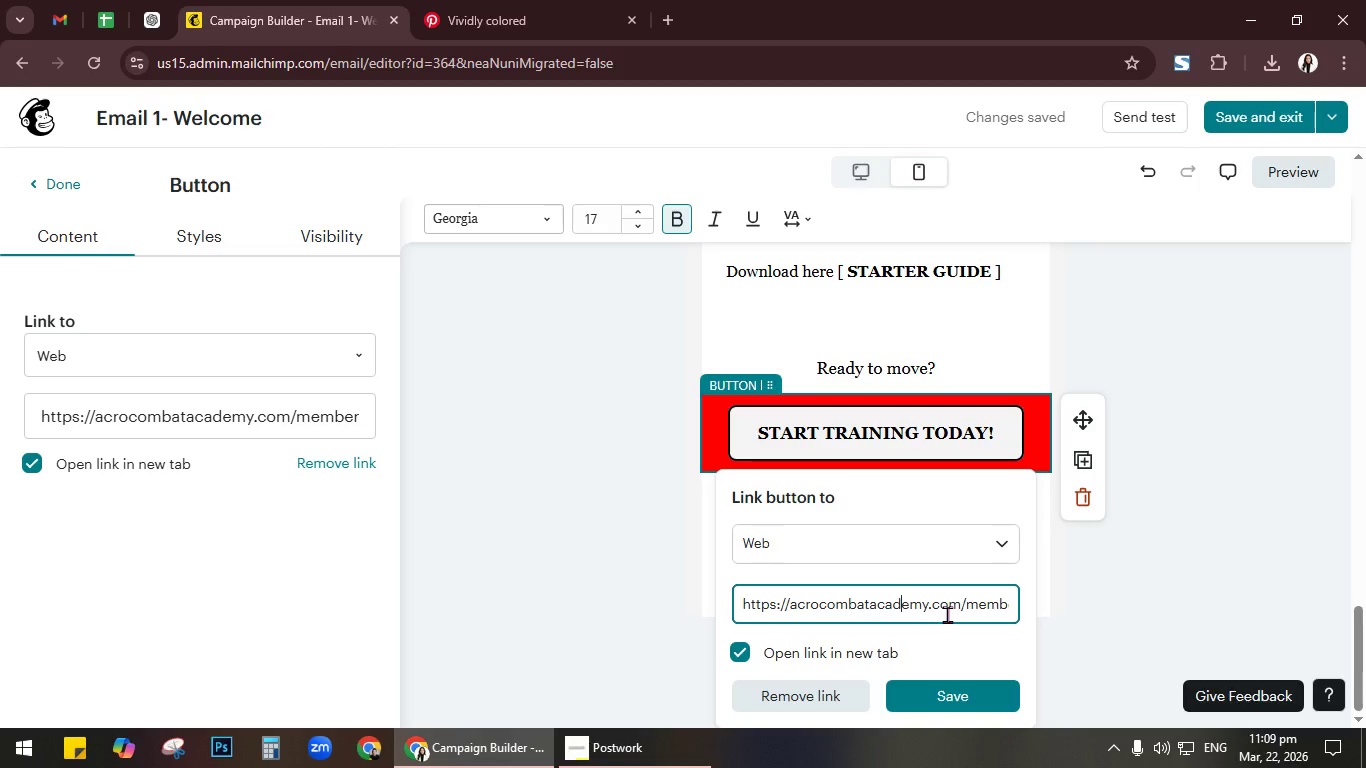 
key(Control+A)
 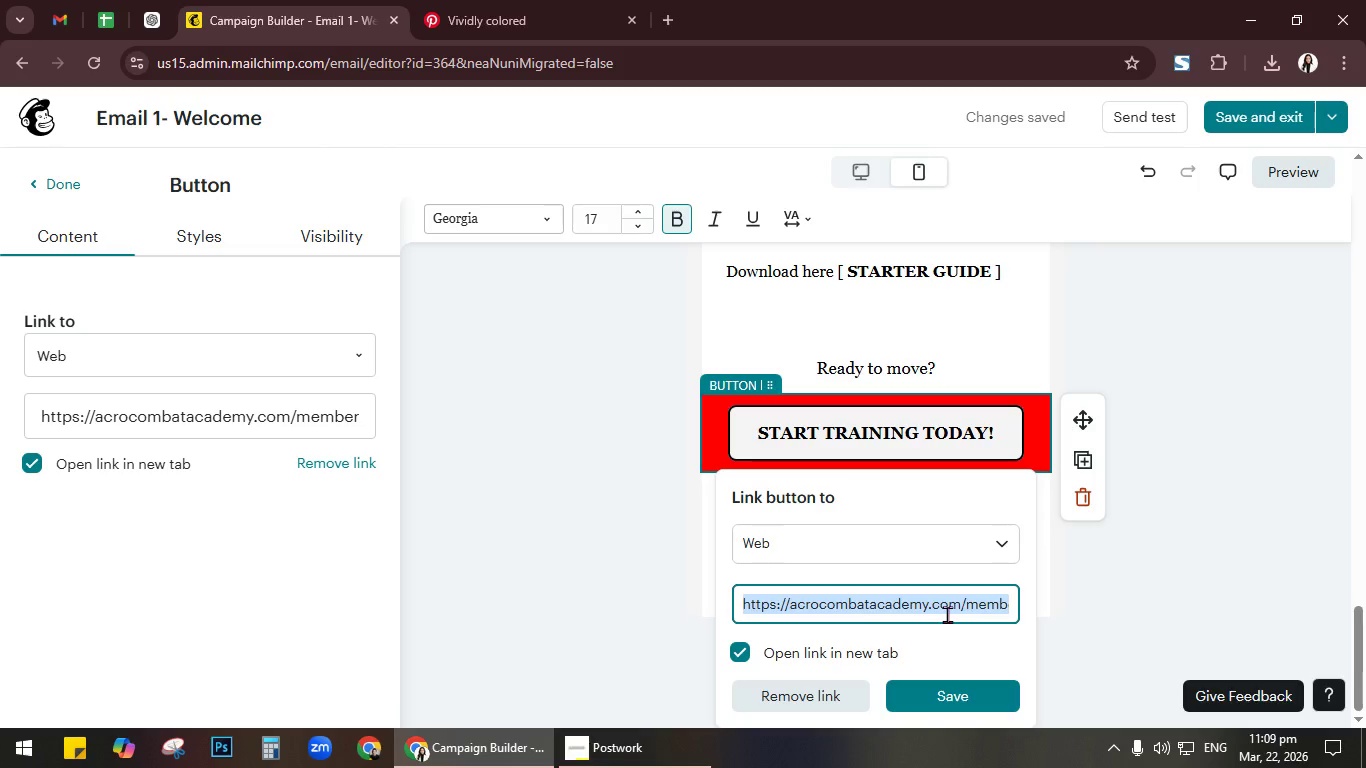 
key(Control+C)
 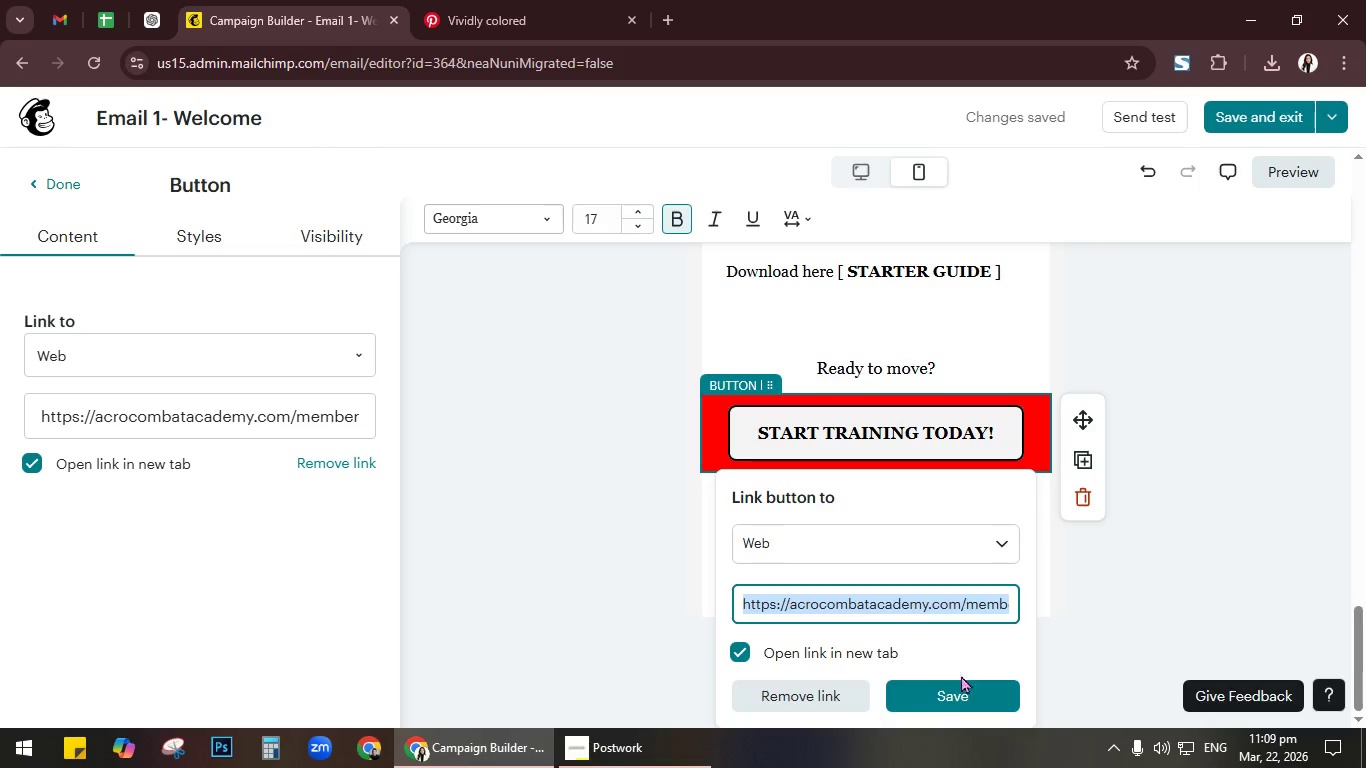 
left_click([962, 685])
 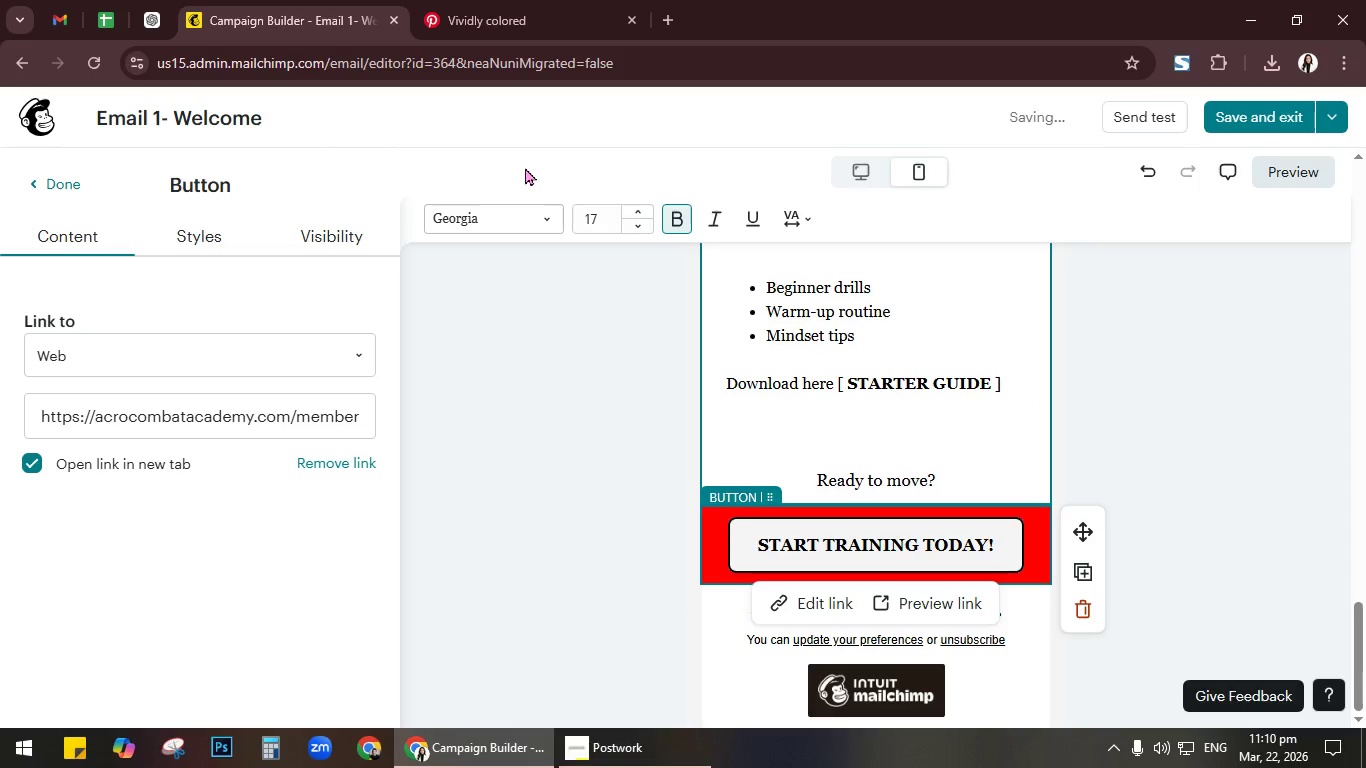 
left_click([43, 114])
 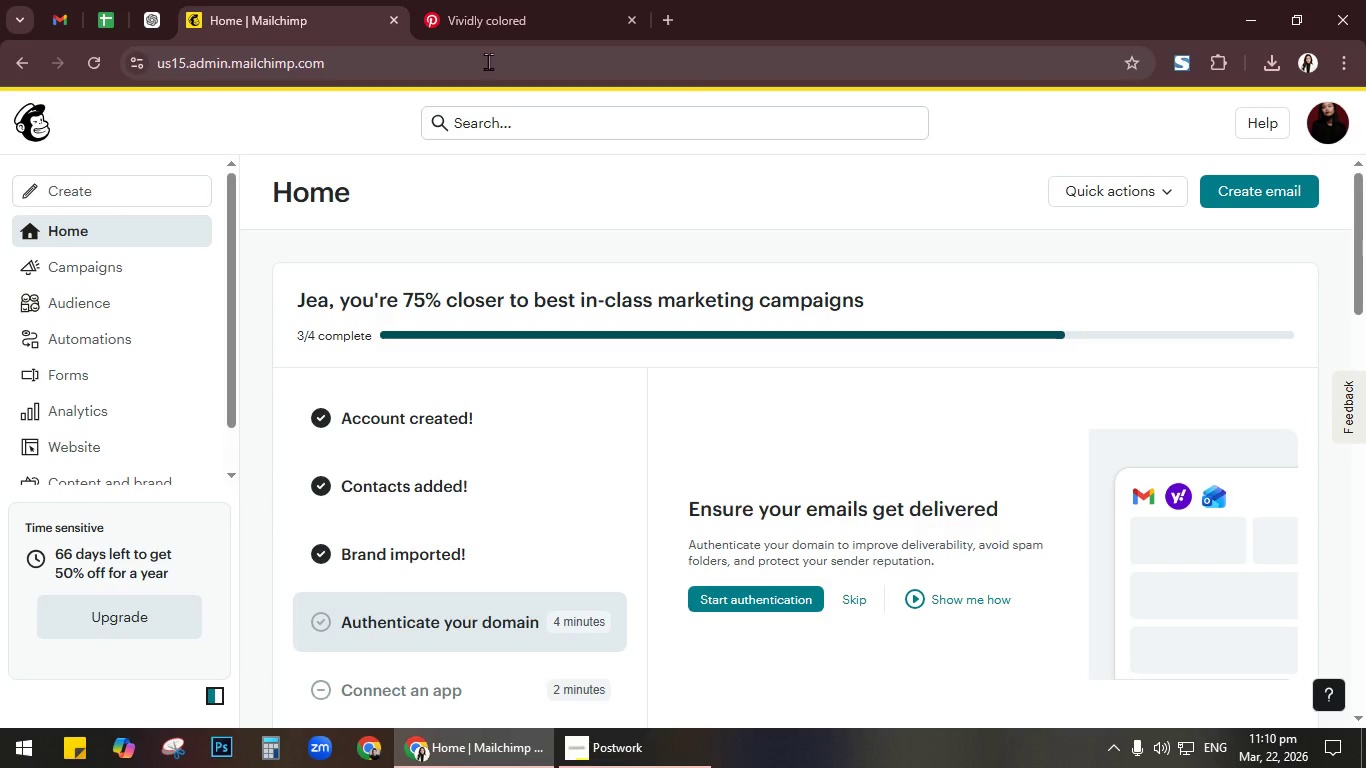 
wait(7.44)
 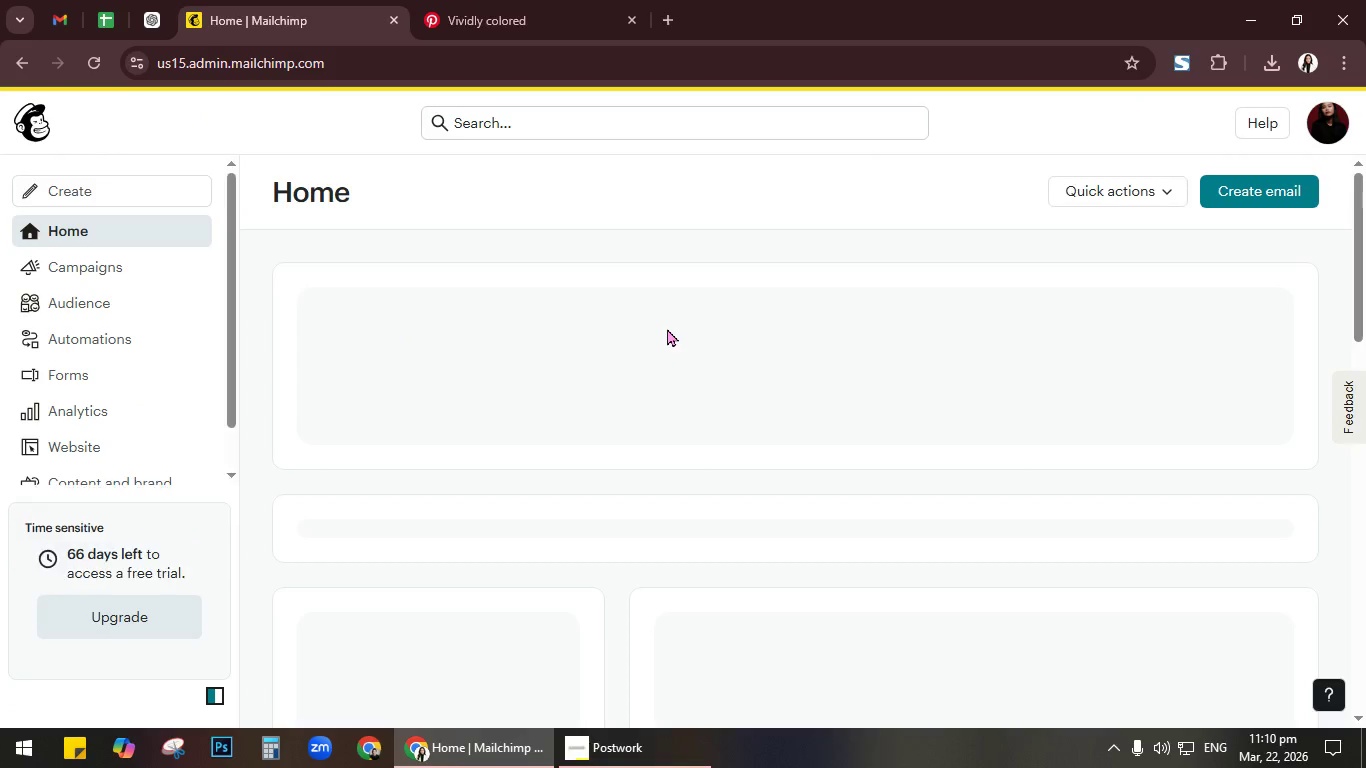 
scroll: coordinate [703, 616], scroll_direction: down, amount: 3.0
 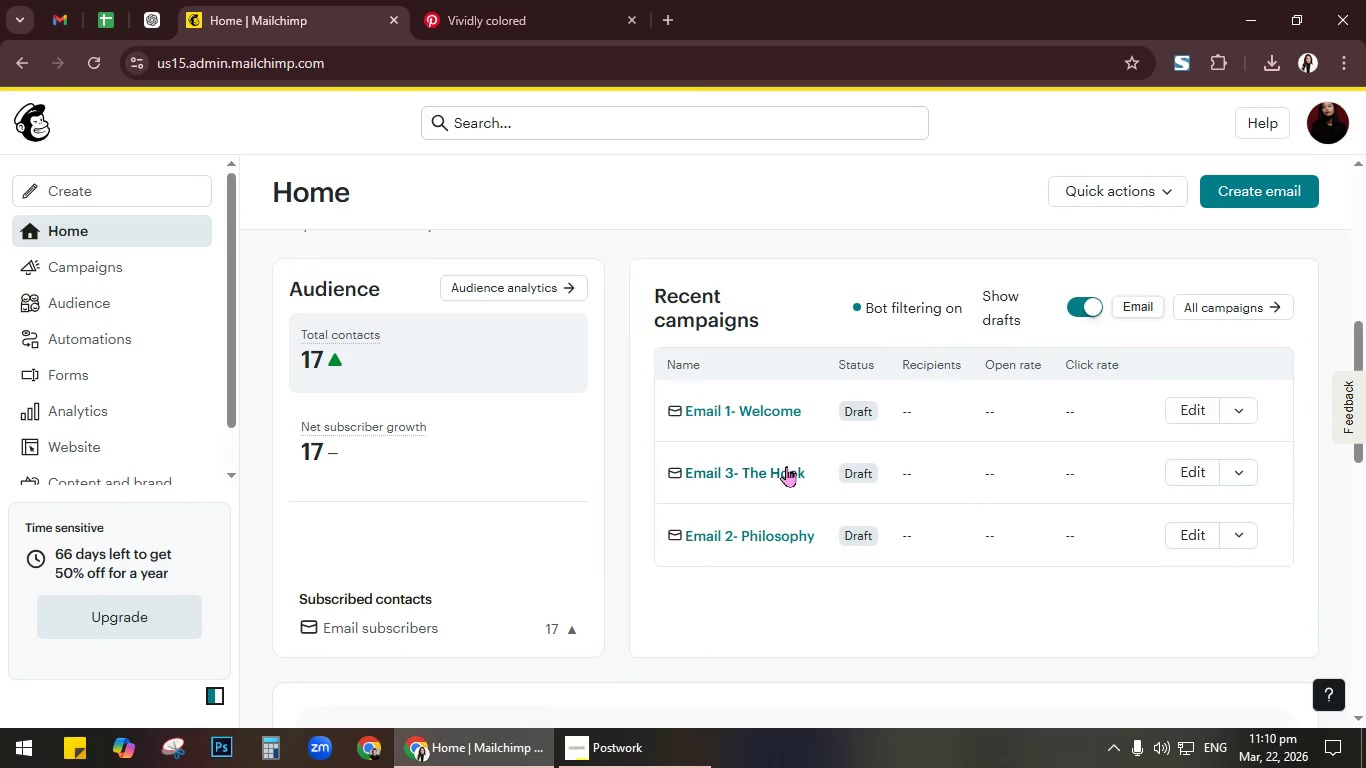 
left_click([792, 526])
 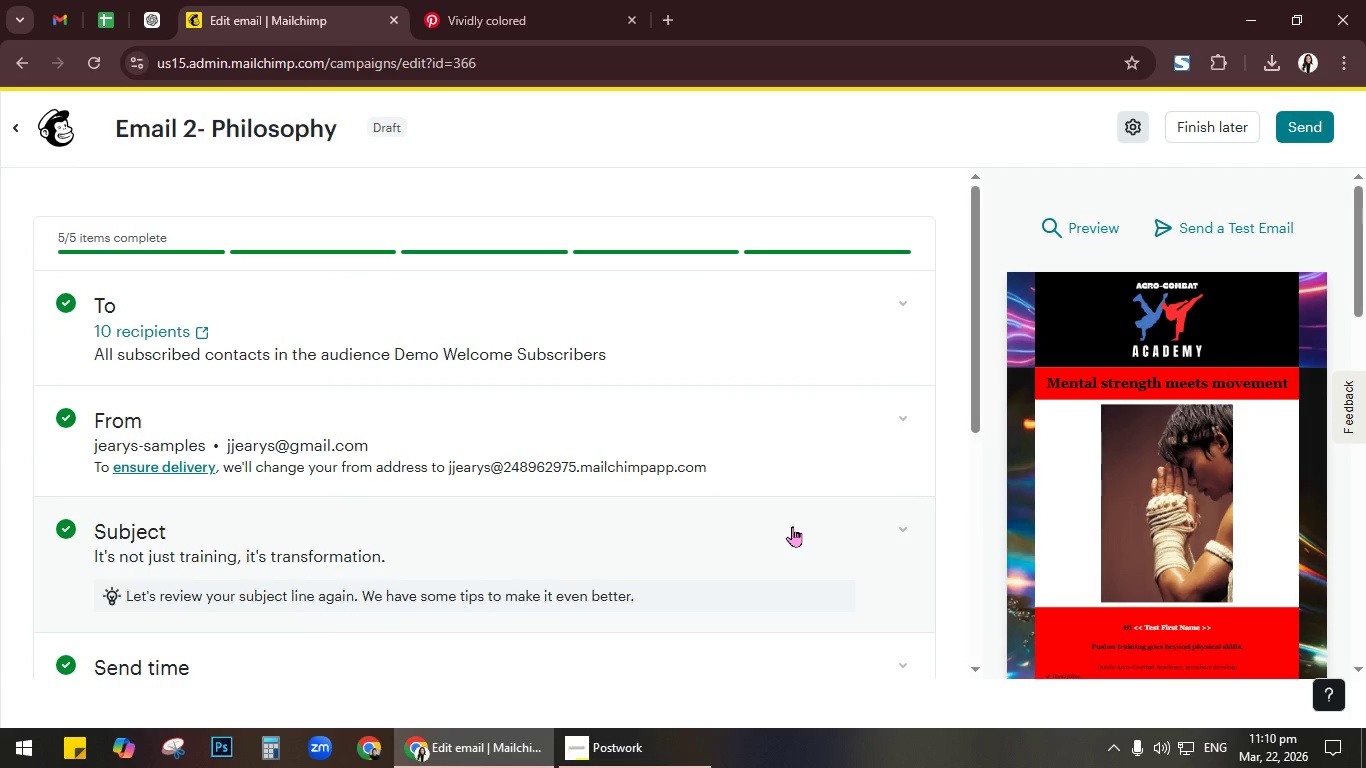 
left_click([1142, 406])
 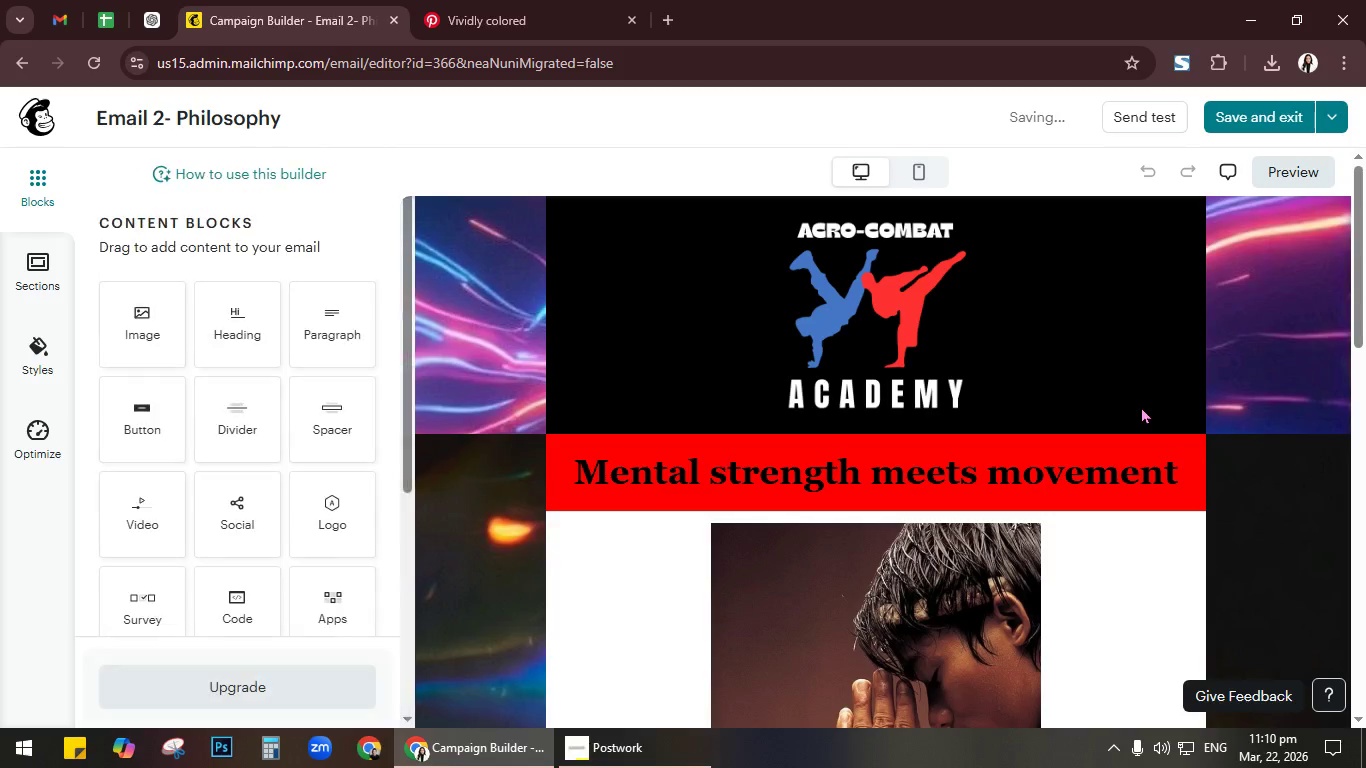 
scroll: coordinate [1140, 406], scroll_direction: down, amount: 10.0
 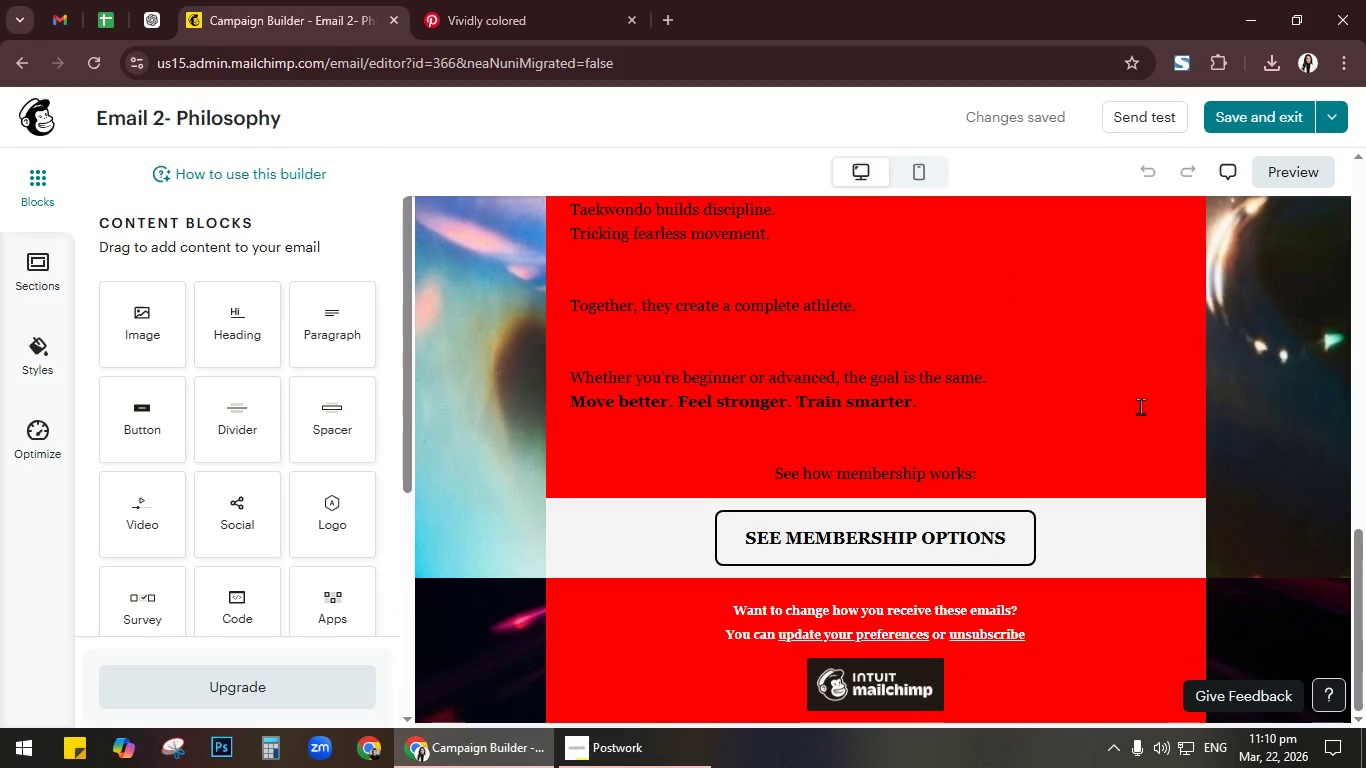 
wait(5.16)
 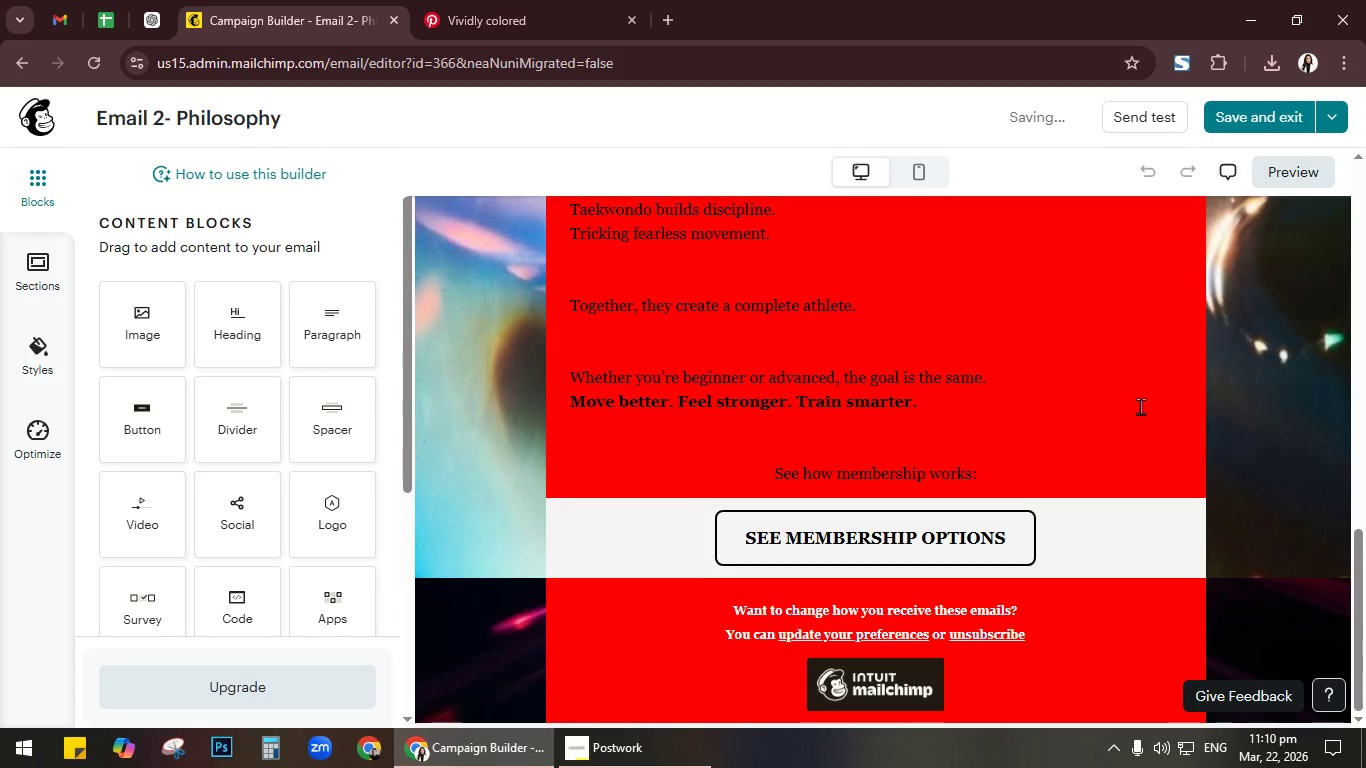 
left_click([963, 533])
 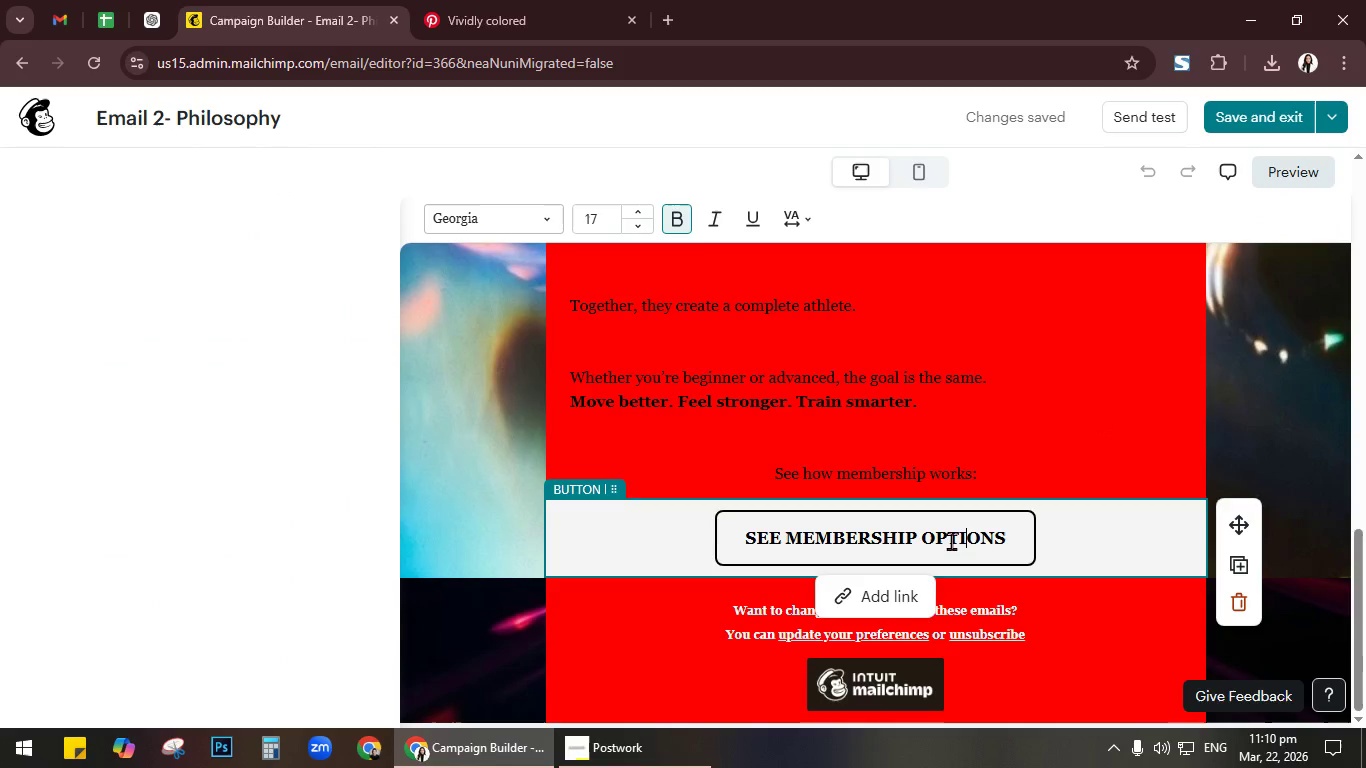 
left_click([902, 594])
 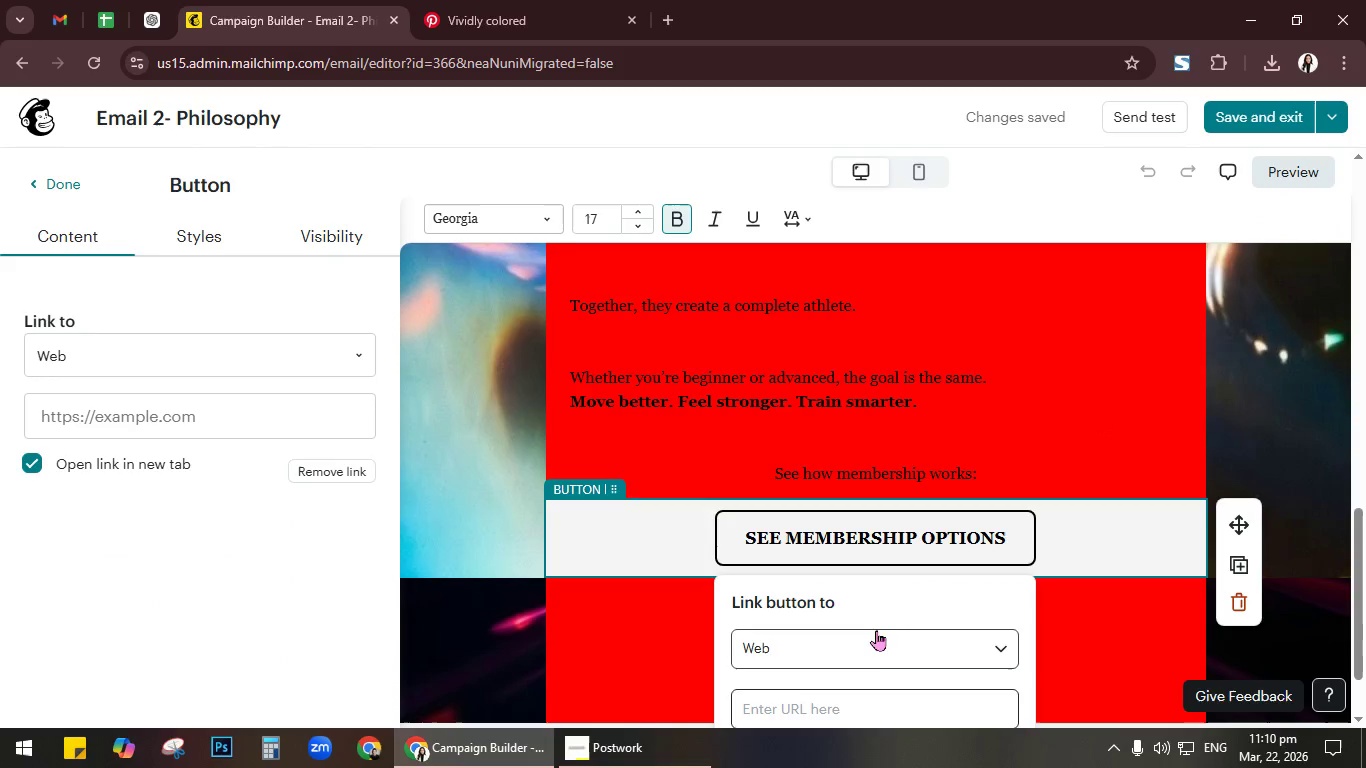 
scroll: coordinate [870, 651], scroll_direction: down, amount: 2.0
 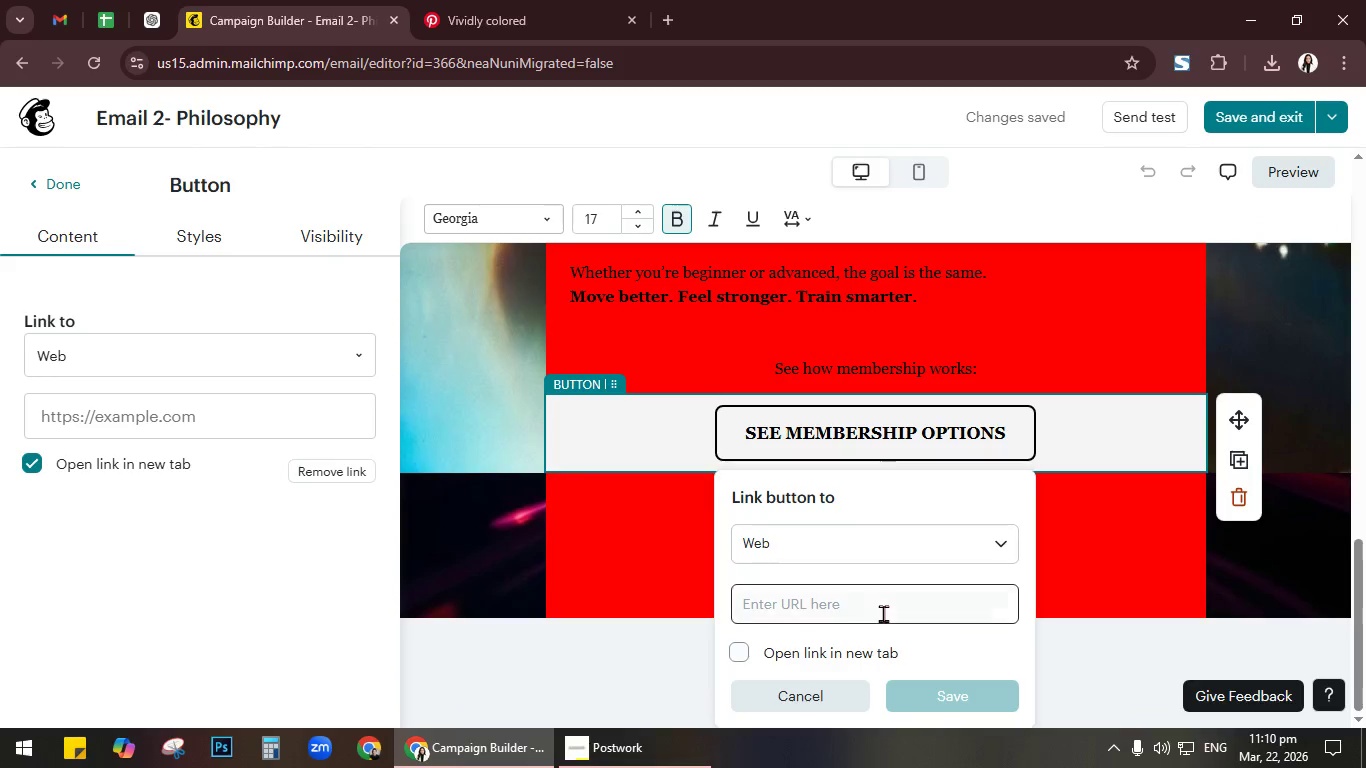 
left_click([883, 613])
 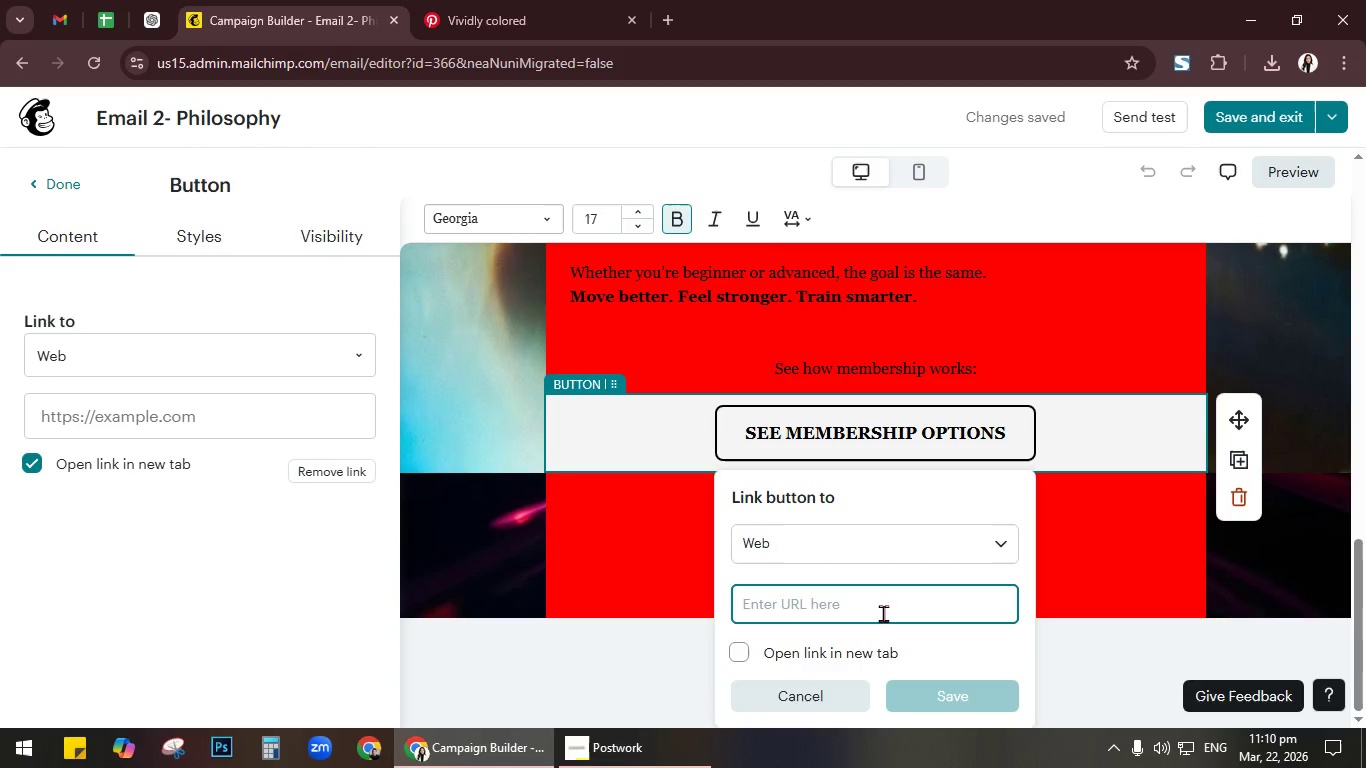 
key(Control+V)
 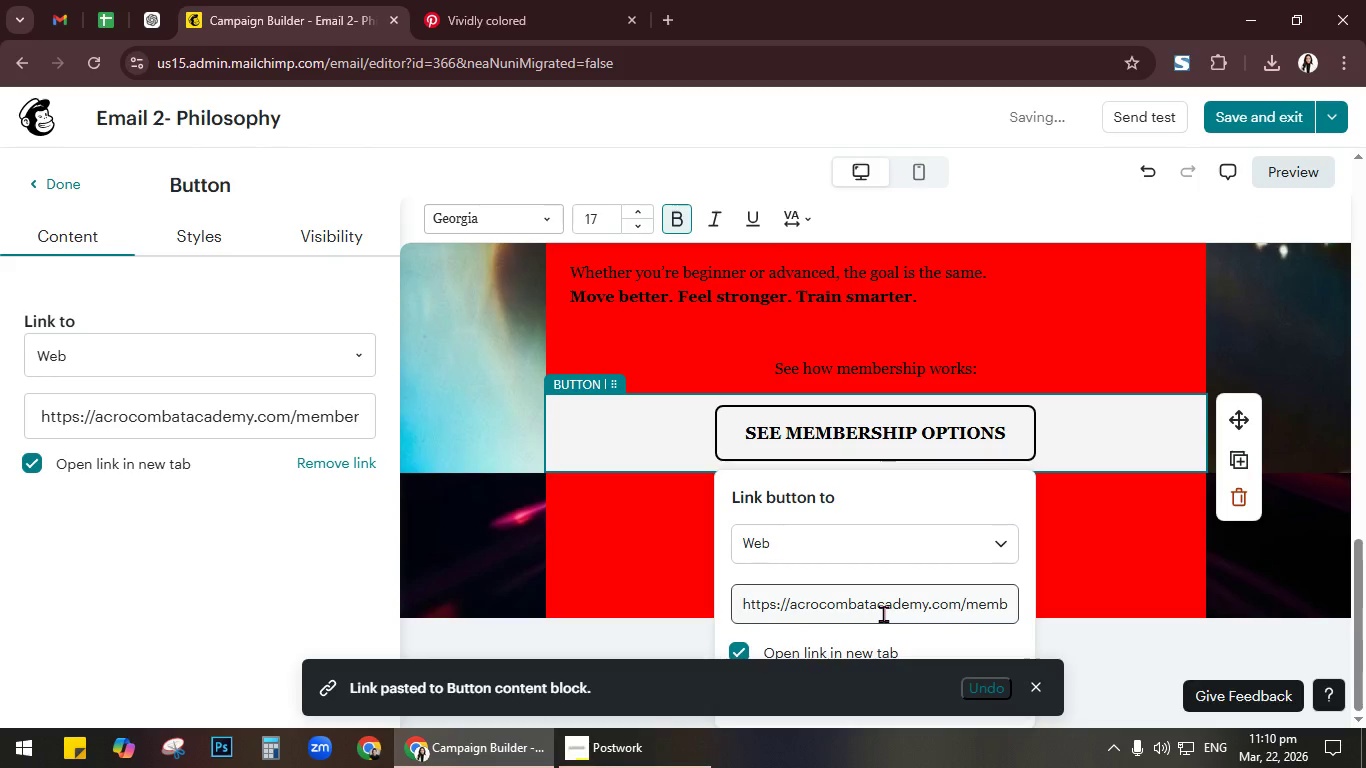 
scroll: coordinate [883, 613], scroll_direction: down, amount: 2.0
 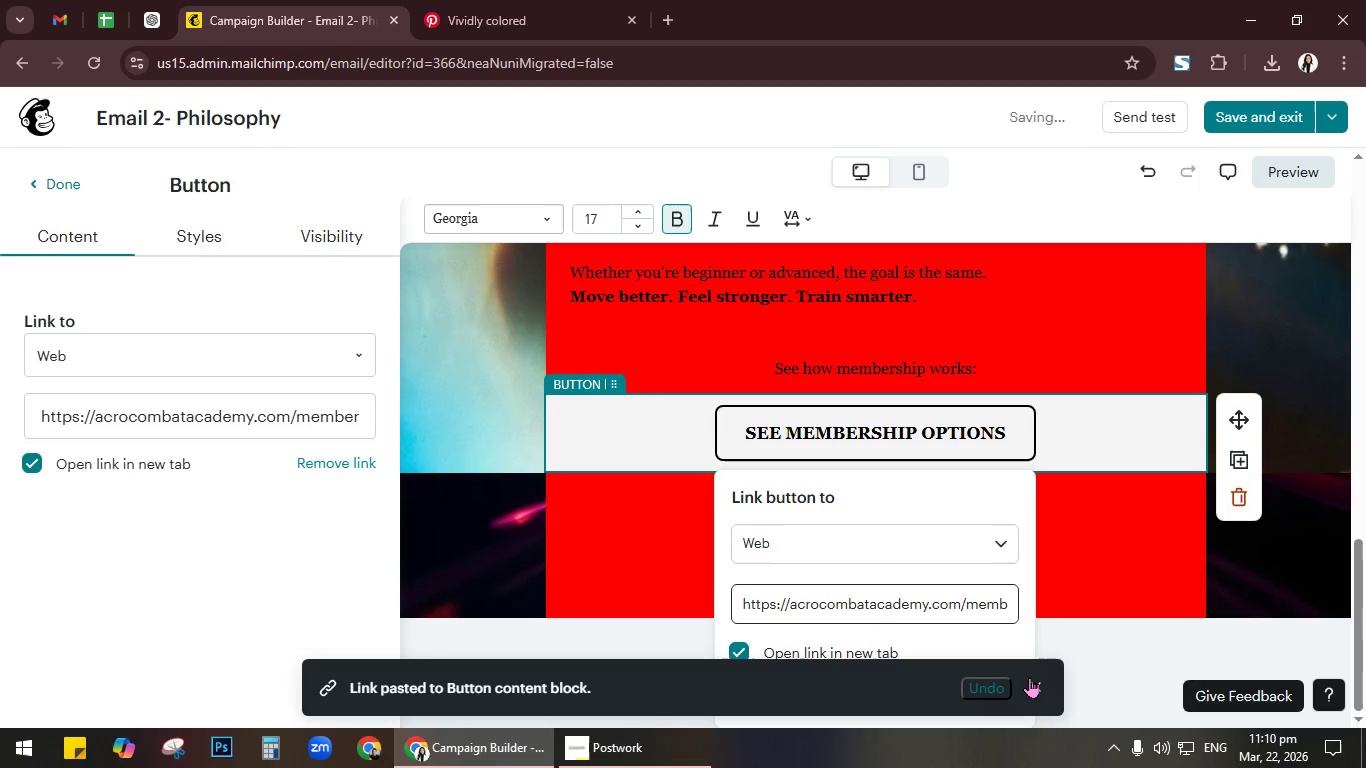 
left_click([1040, 684])
 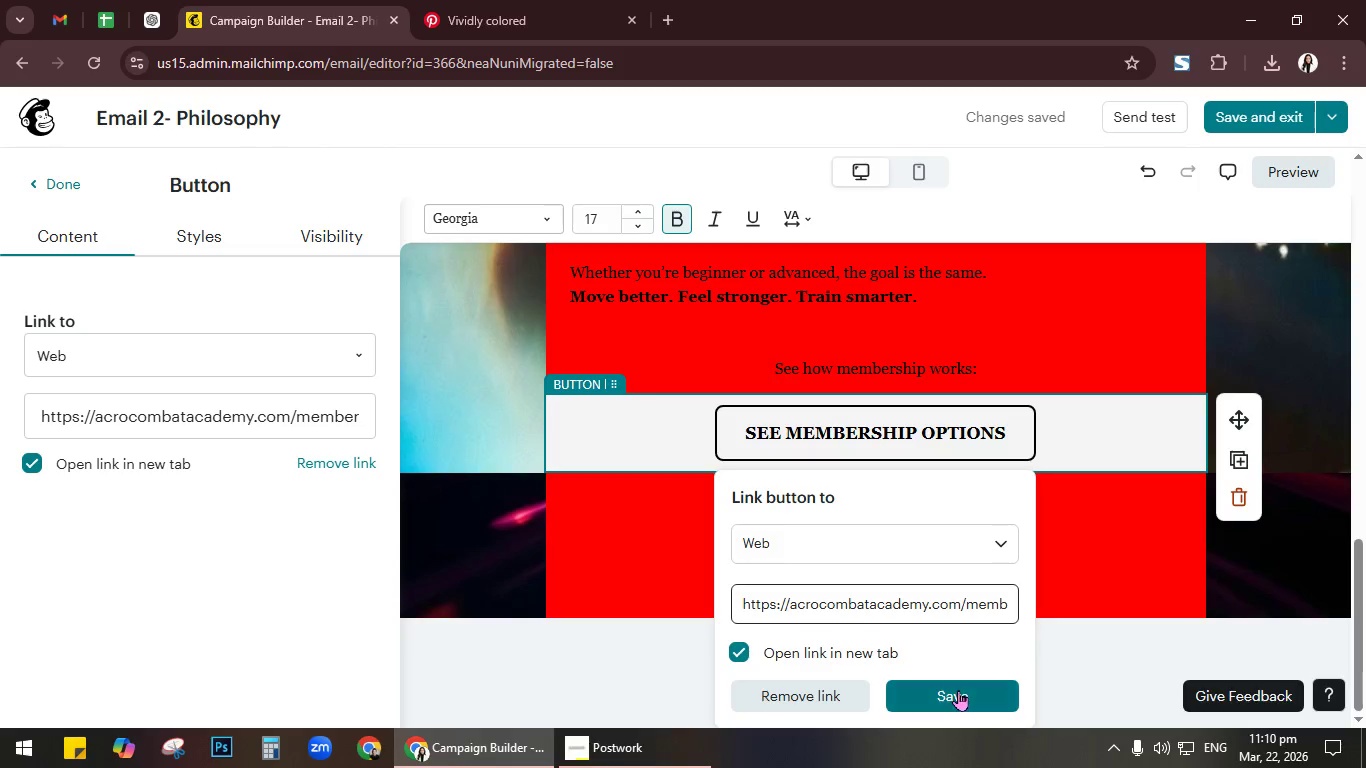 
left_click([958, 690])
 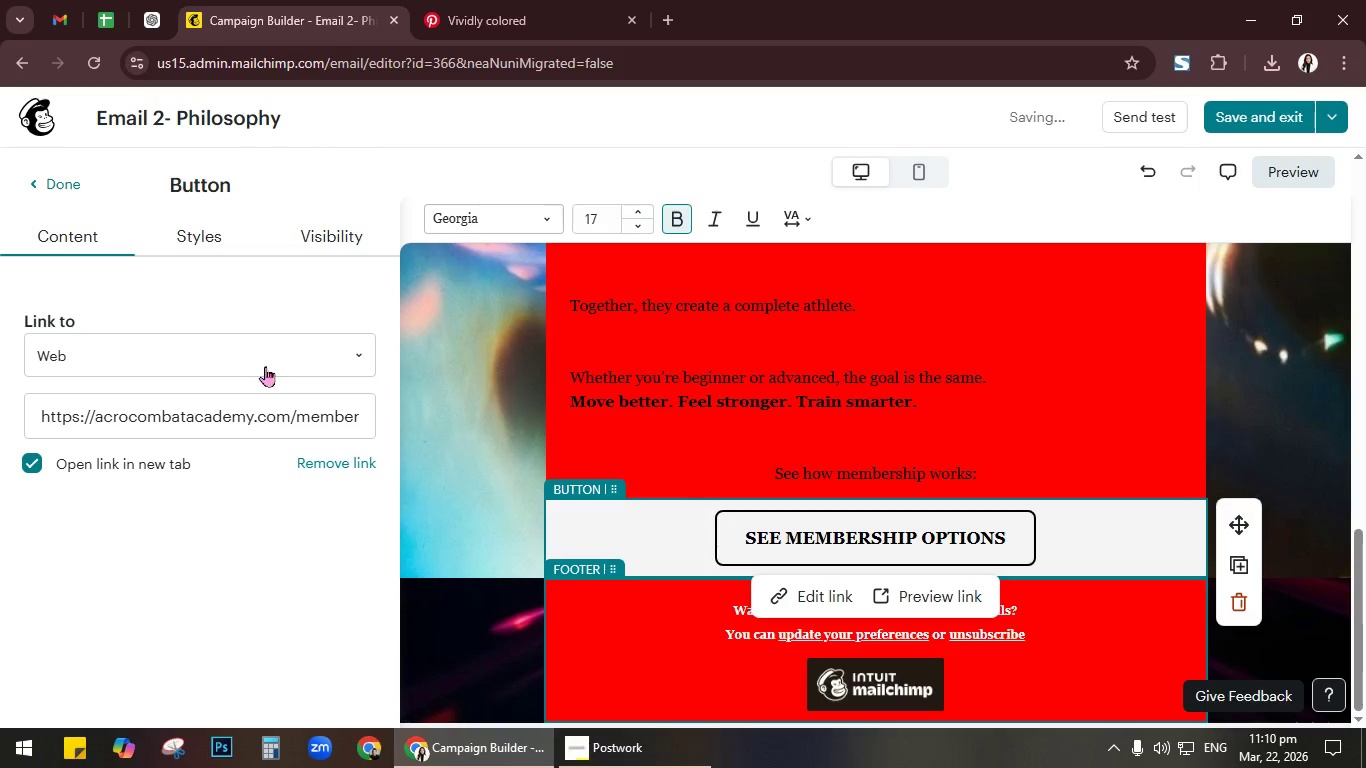 
left_click([55, 187])
 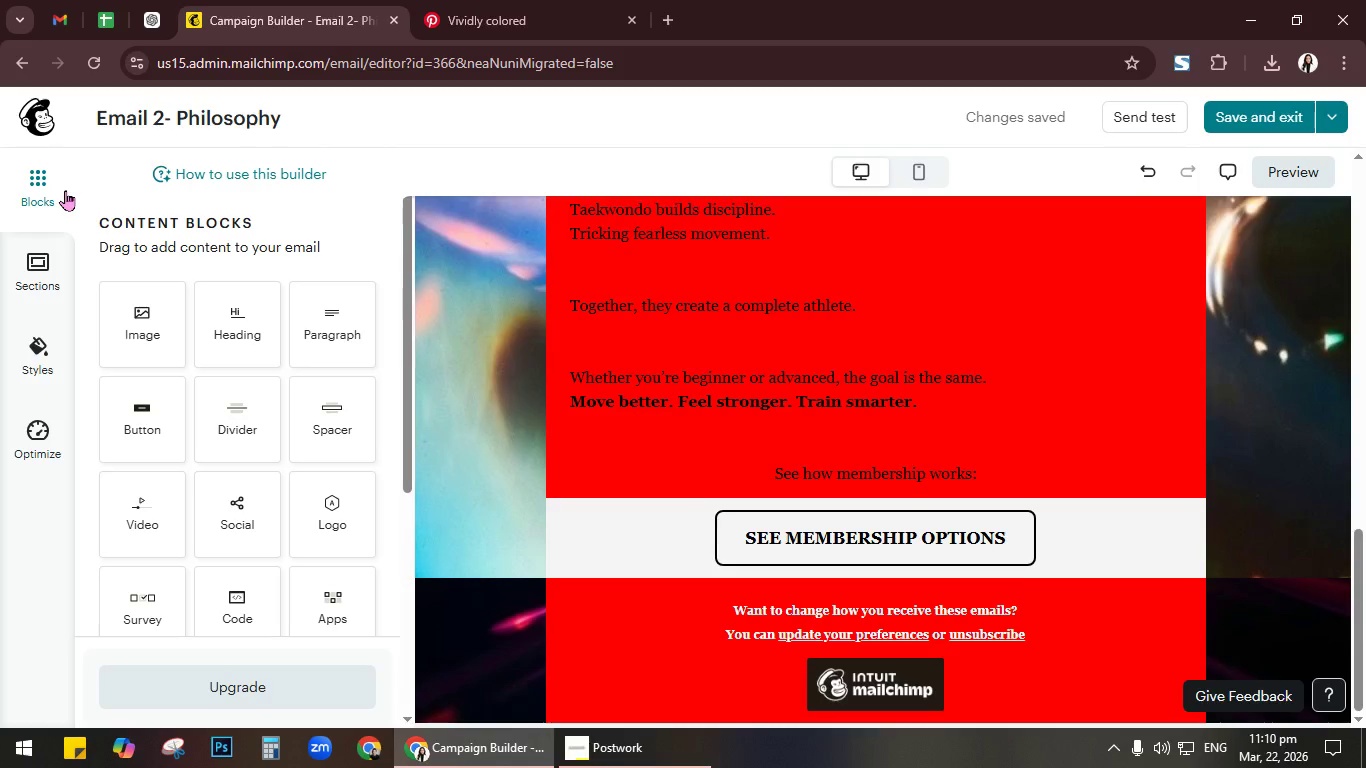 
wait(6.99)
 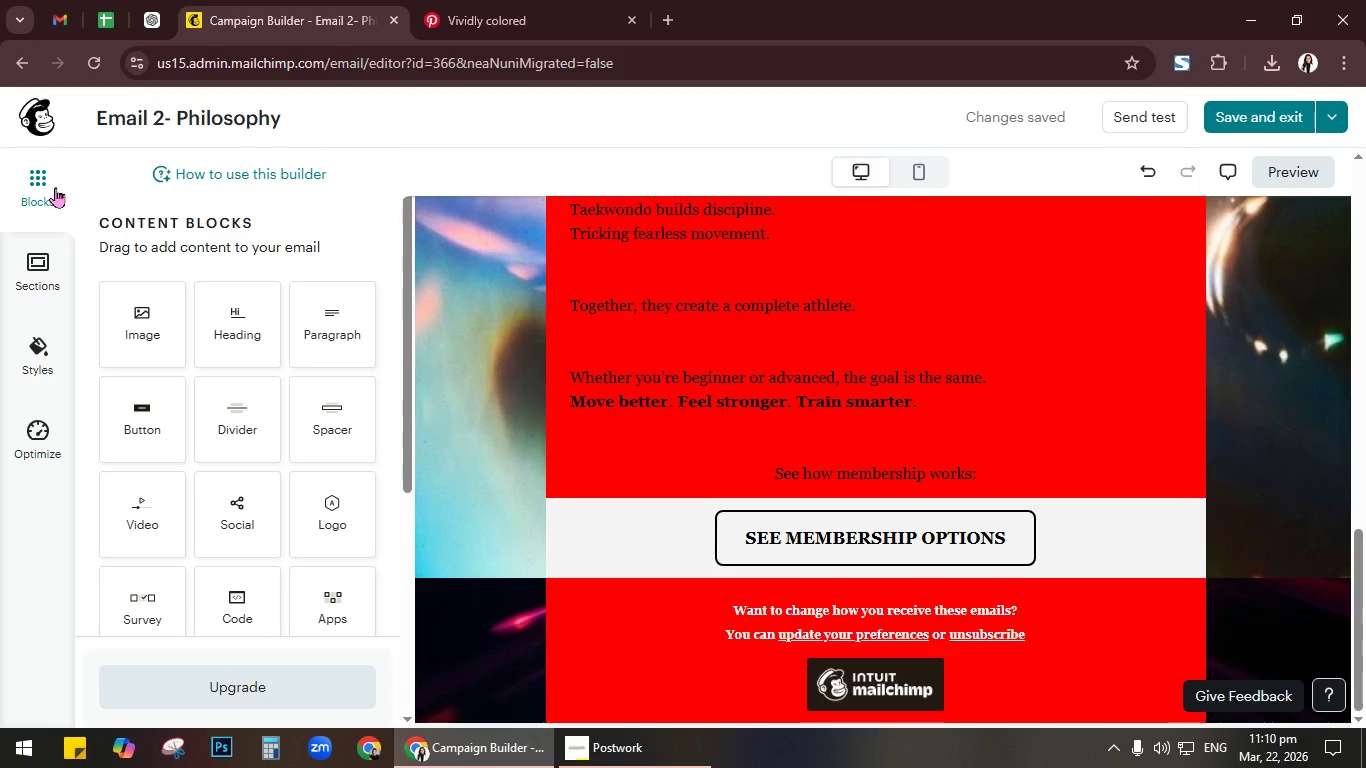 
left_click([931, 170])
 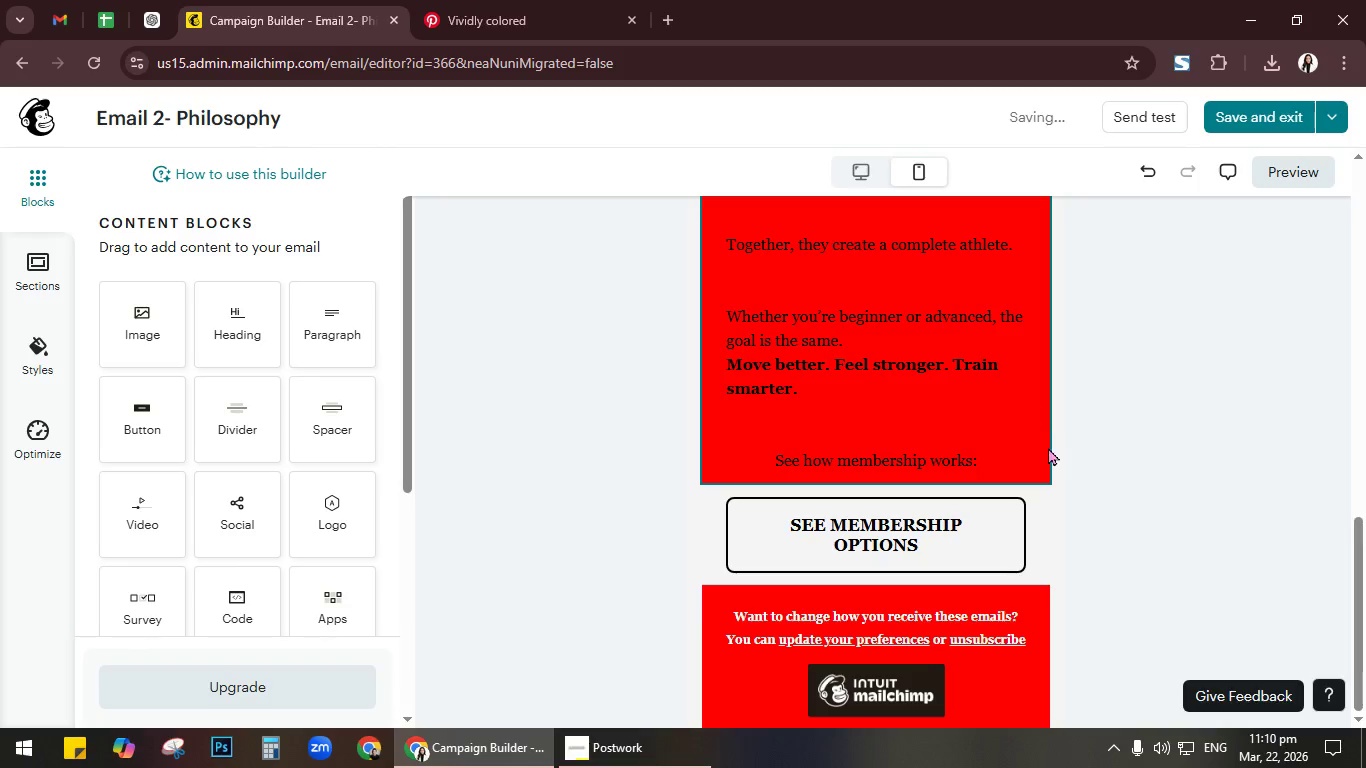 
scroll: coordinate [1033, 464], scroll_direction: up, amount: 5.0
 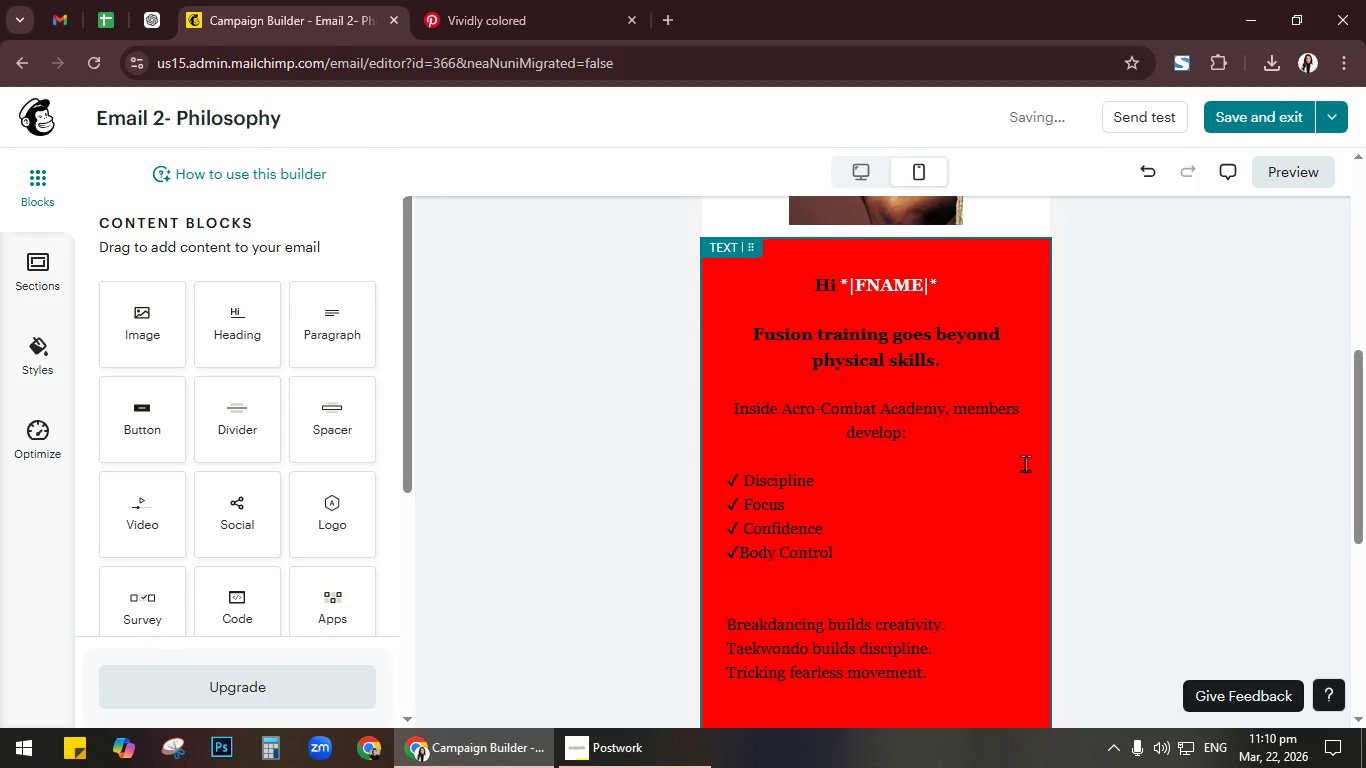 
scroll: coordinate [1024, 463], scroll_direction: down, amount: 5.0
 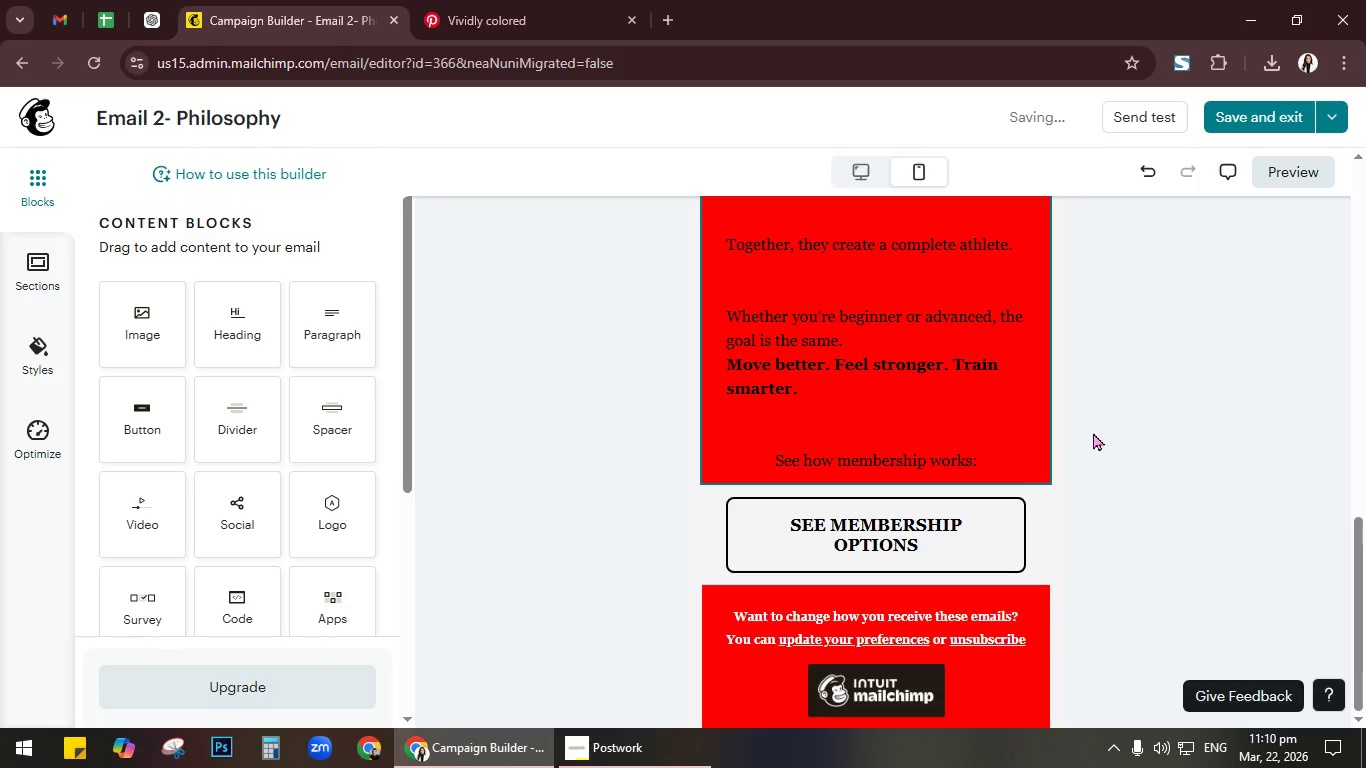 
left_click([1304, 165])
 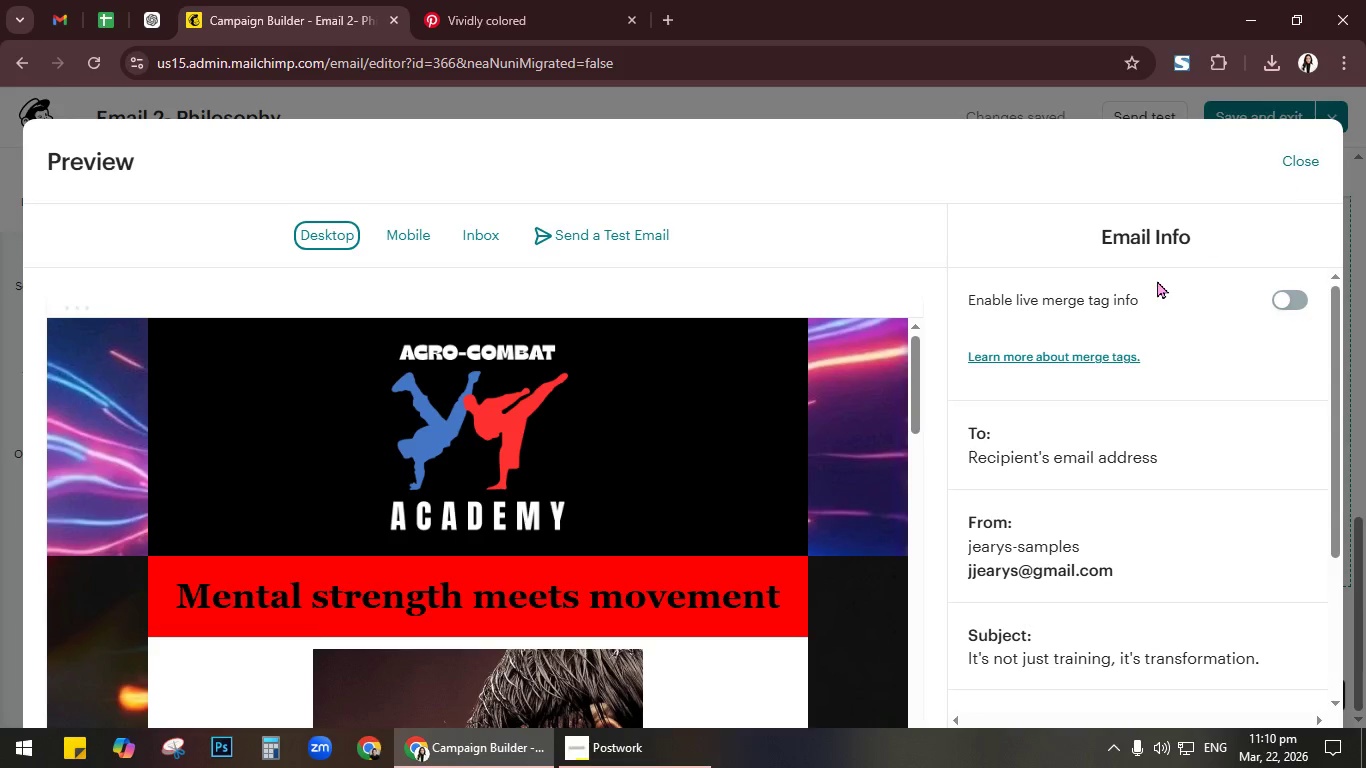 
left_click([1300, 164])
 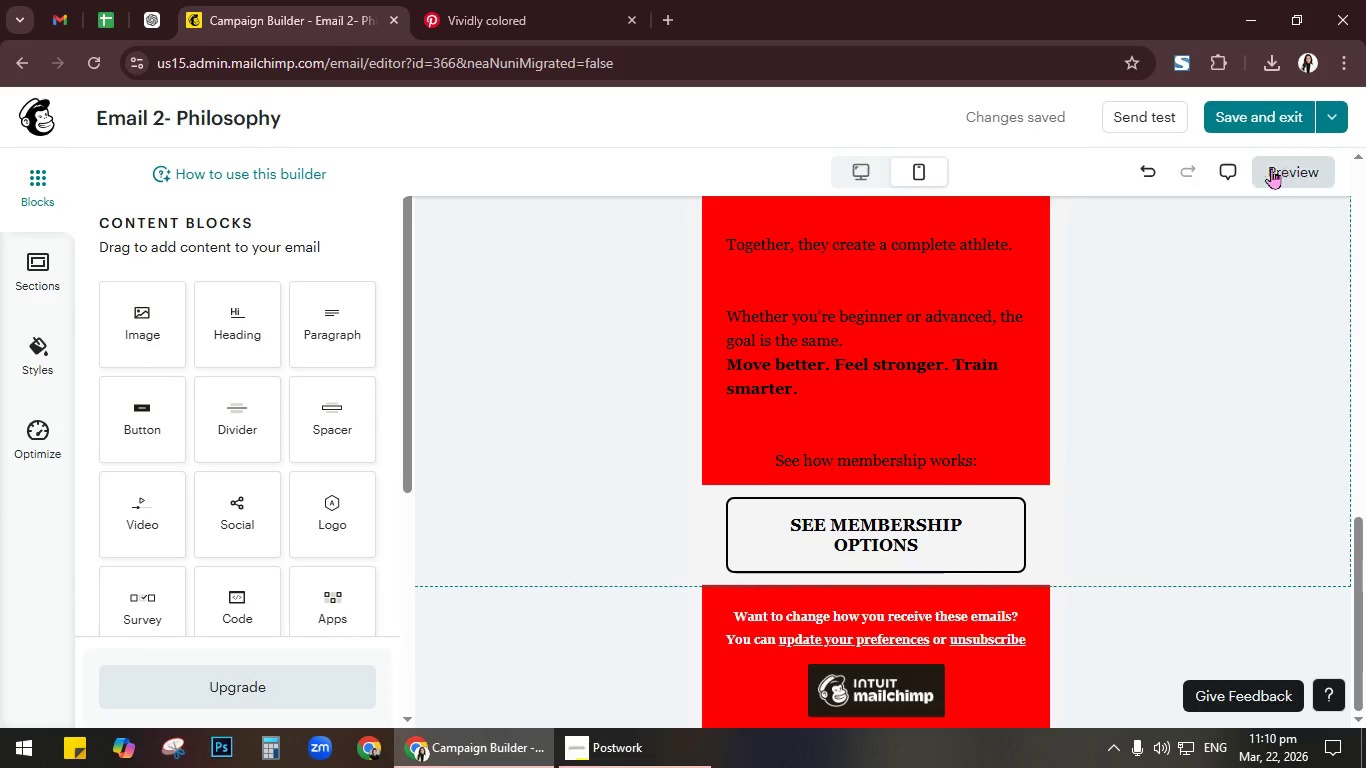 
left_click([1248, 129])
 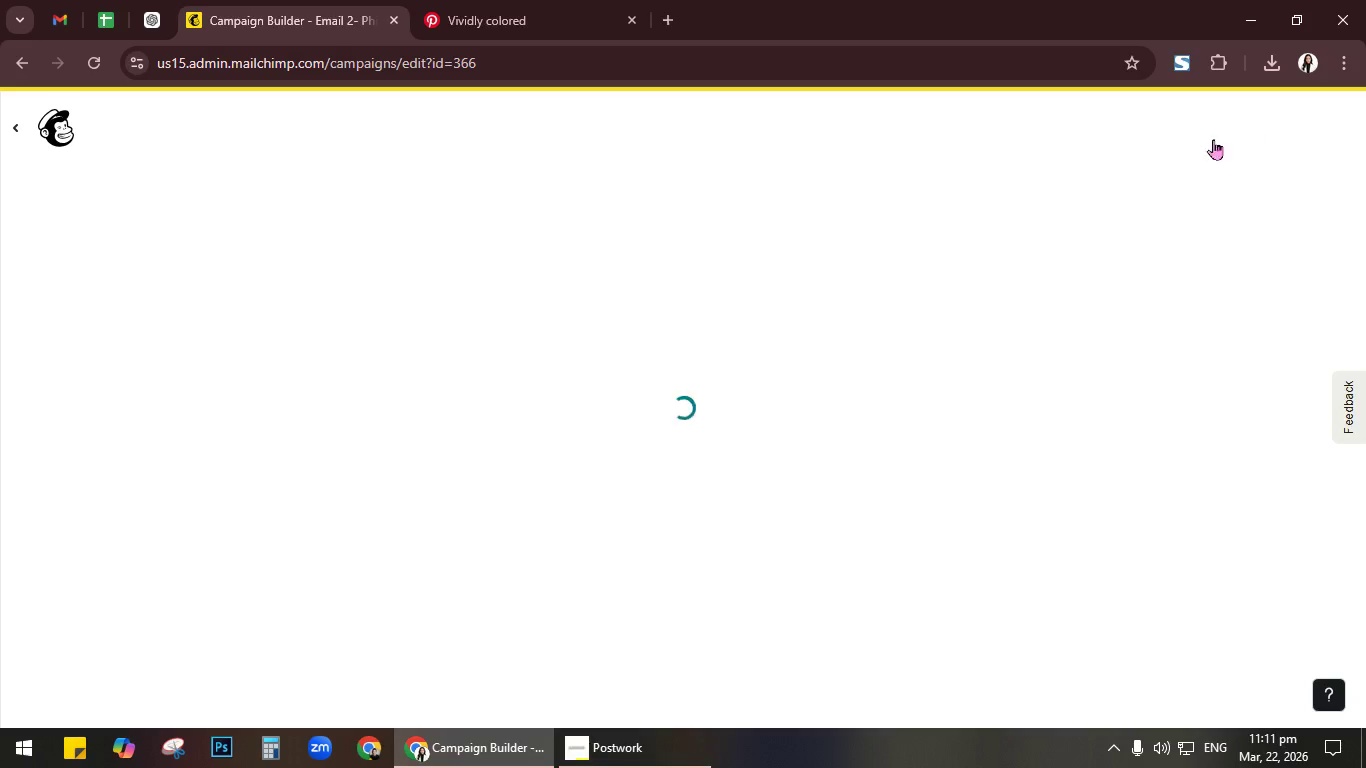 
mouse_move([1046, 209])
 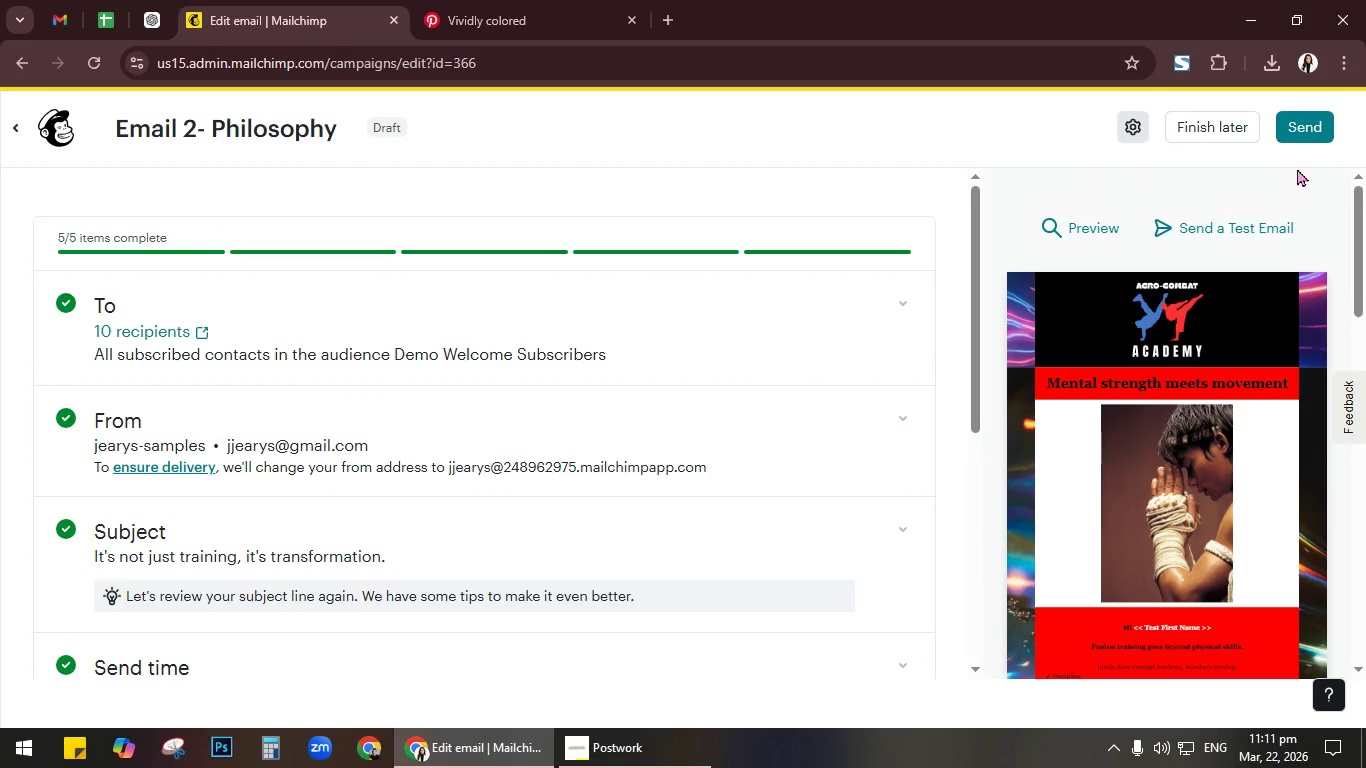 
left_click([1228, 128])
 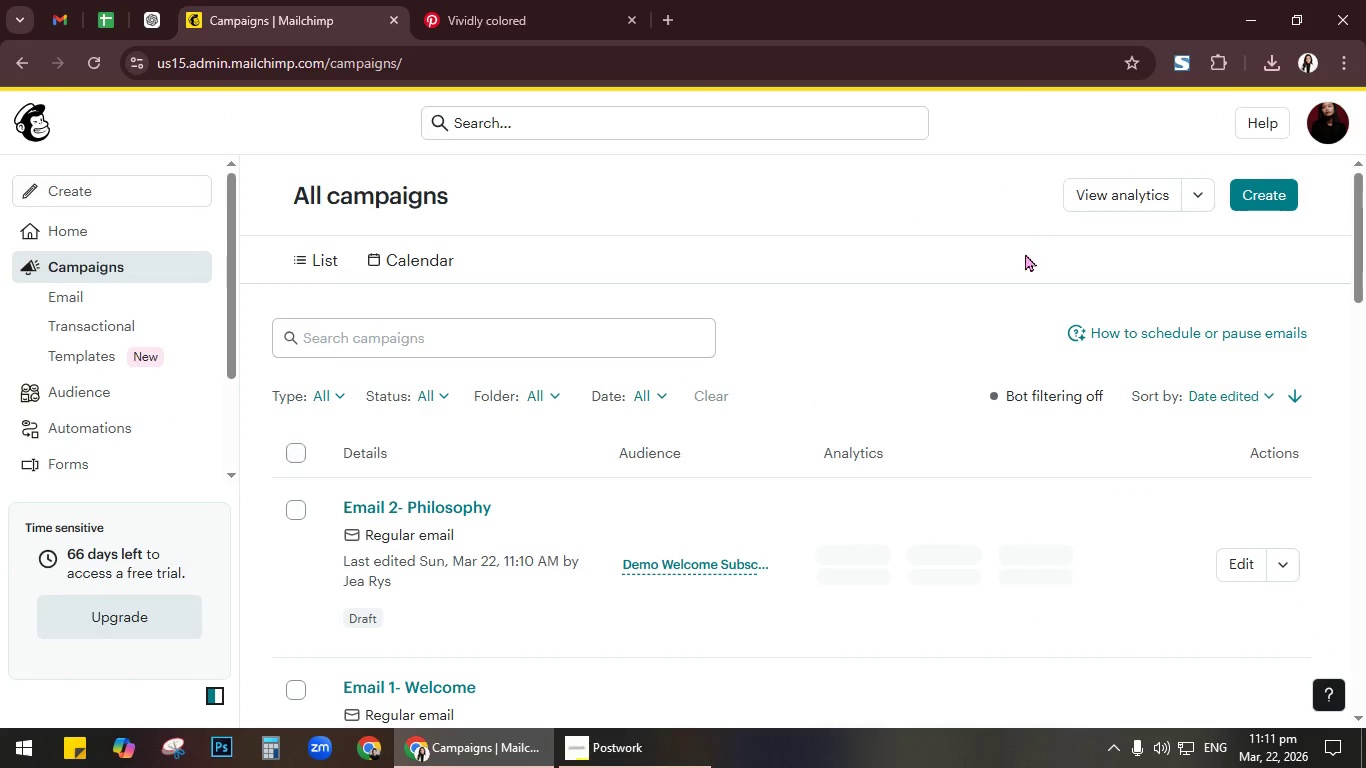 
scroll: coordinate [807, 491], scroll_direction: down, amount: 4.0
 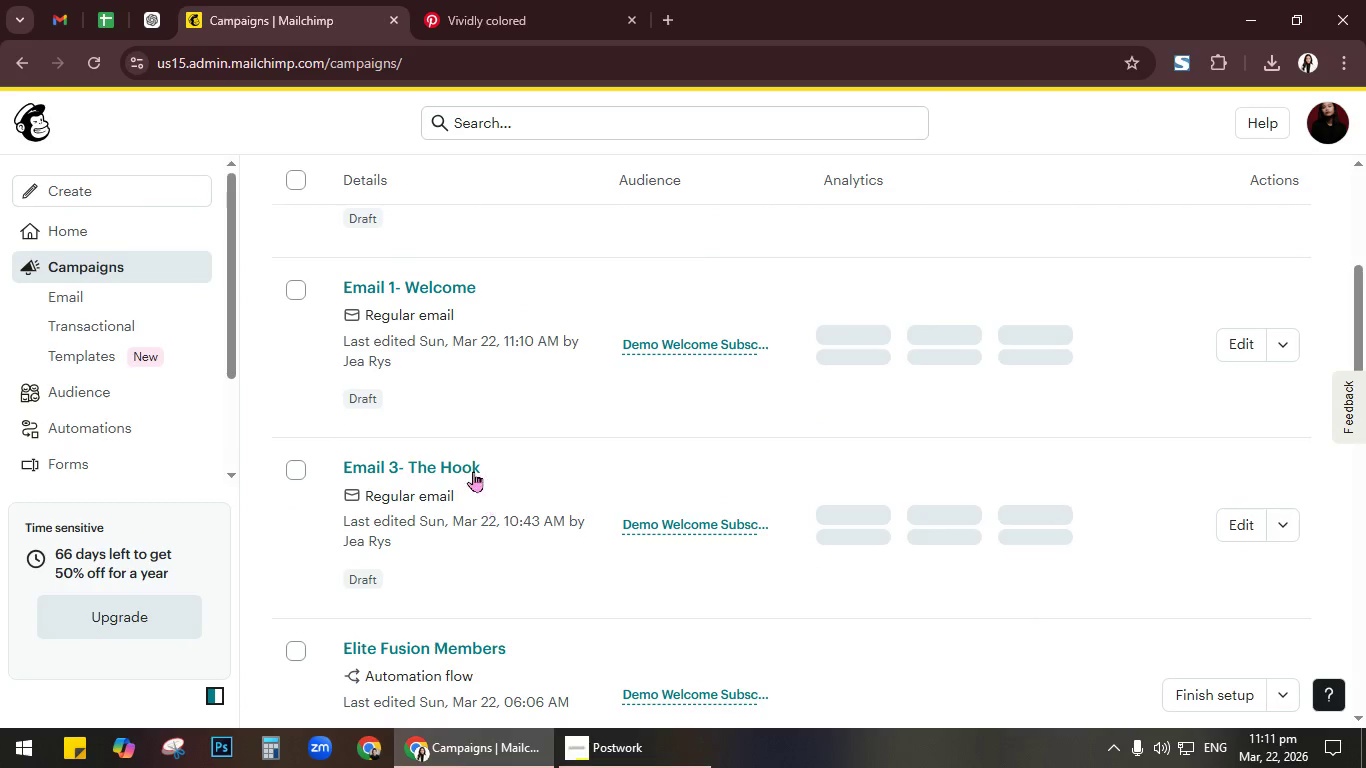 
left_click([471, 466])
 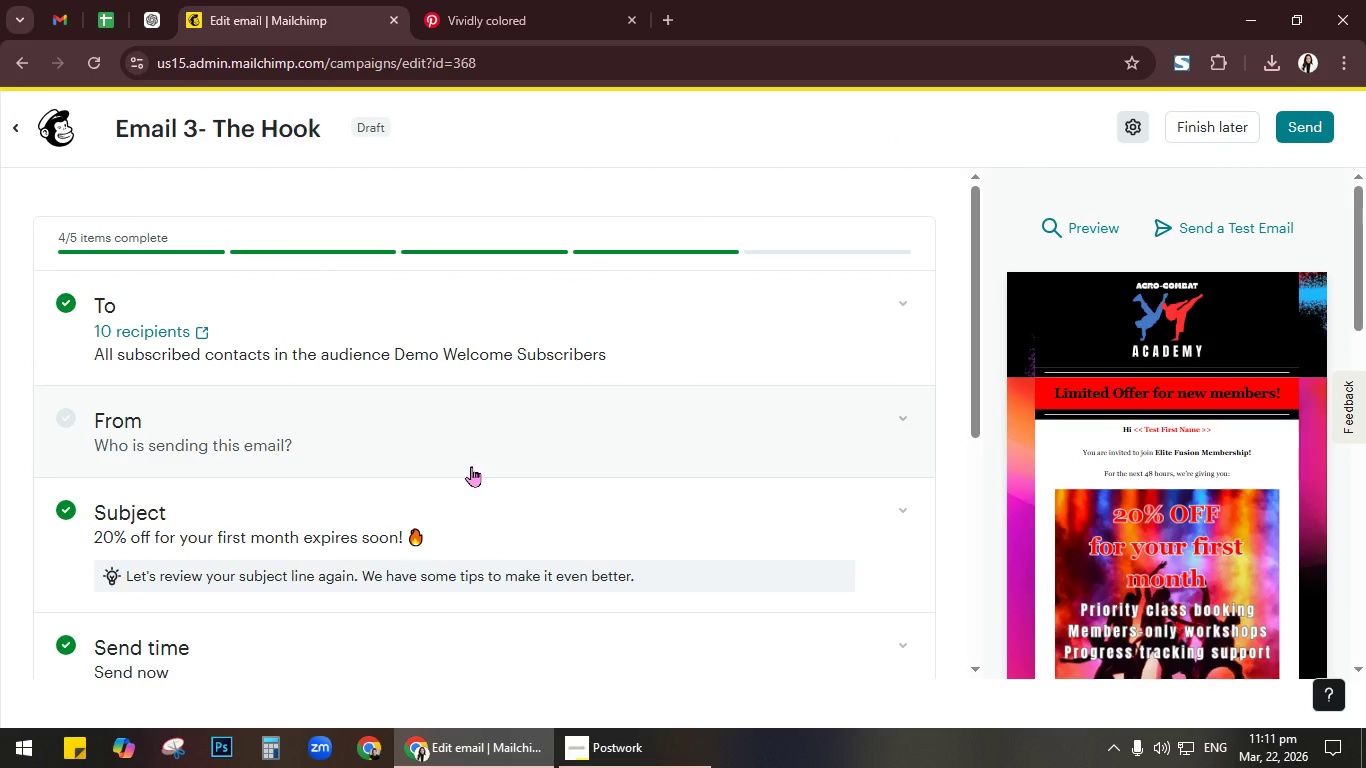 
wait(11.56)
 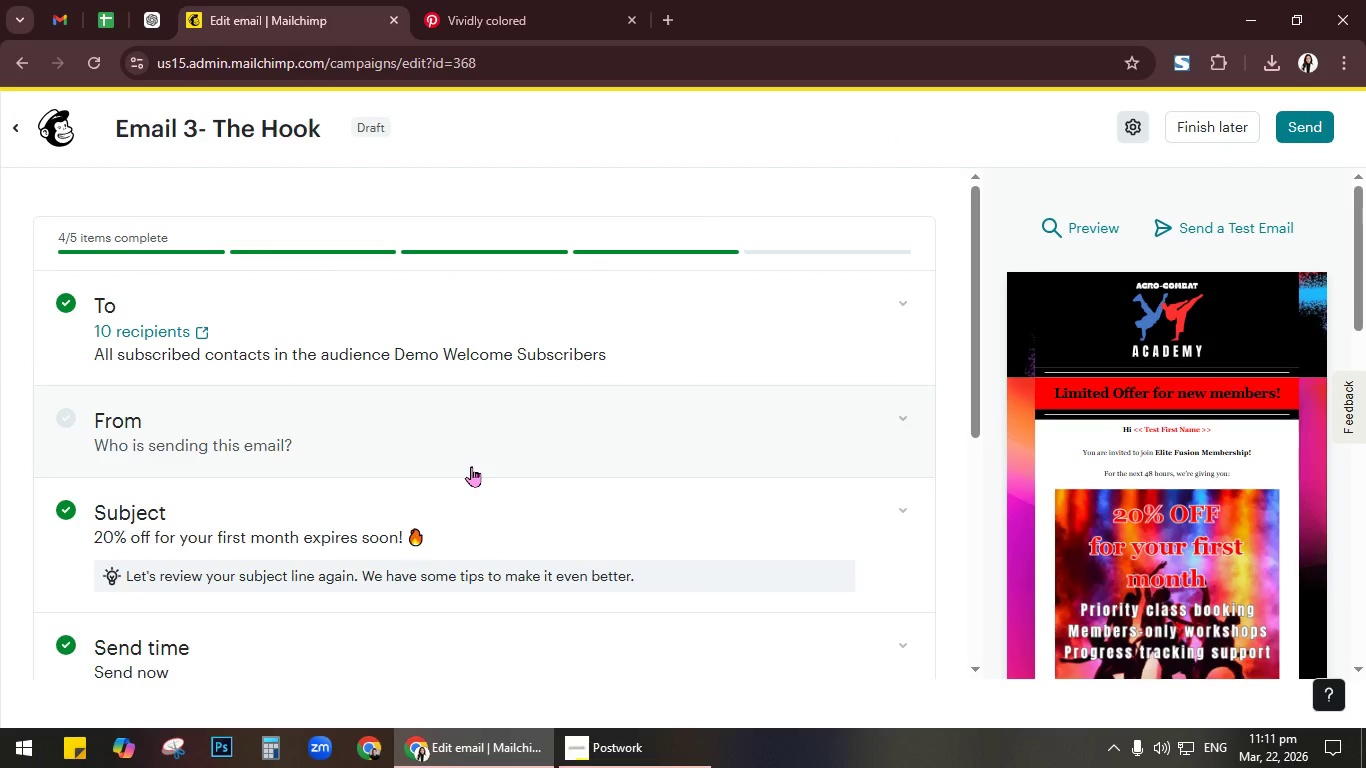 
left_click([712, 767])